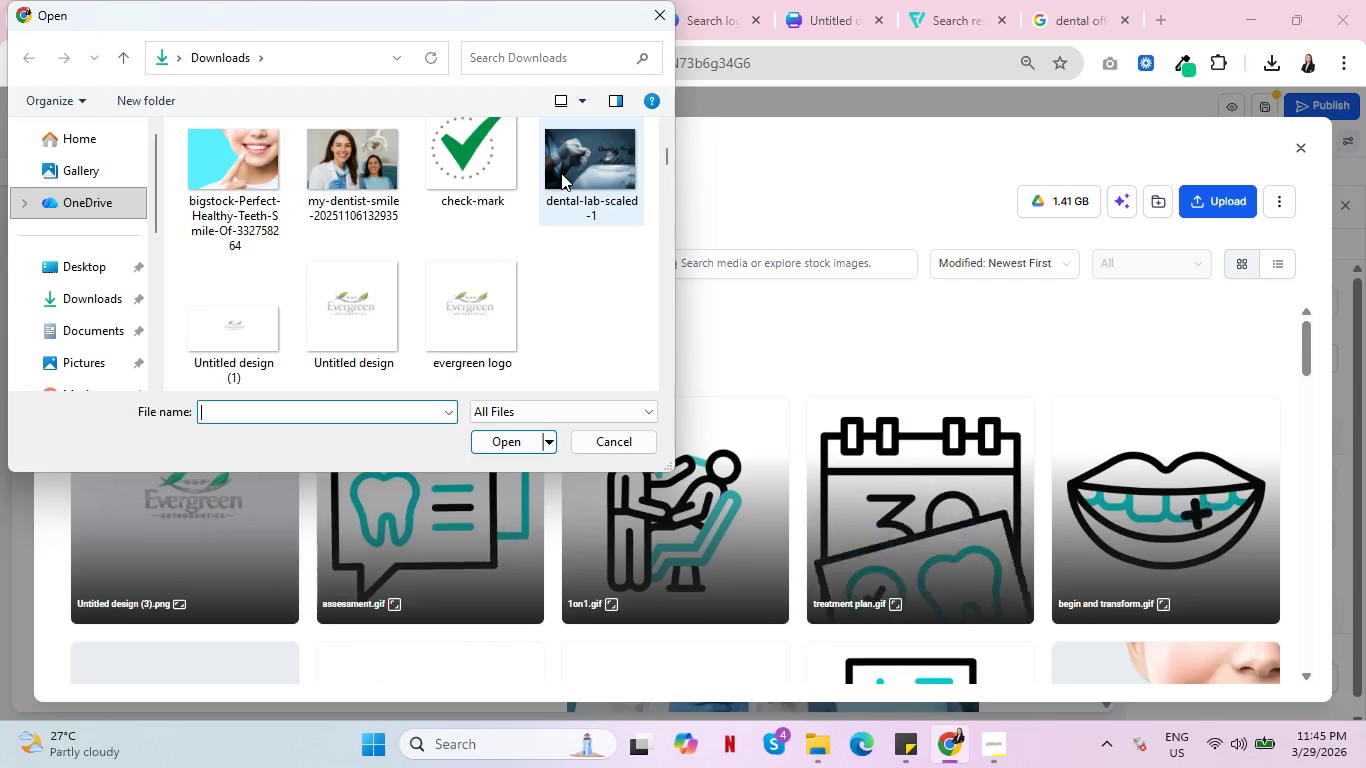 
left_click([561, 173])
 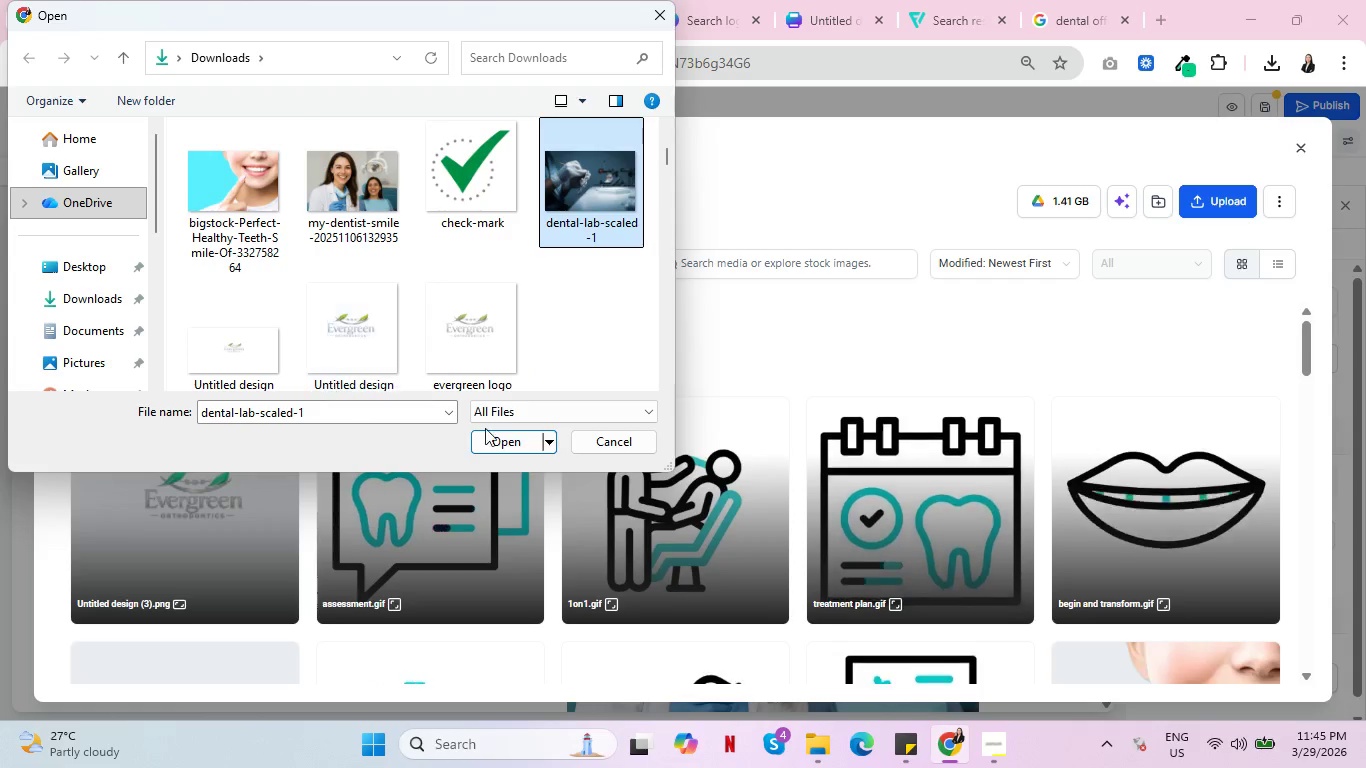 
left_click([519, 432])
 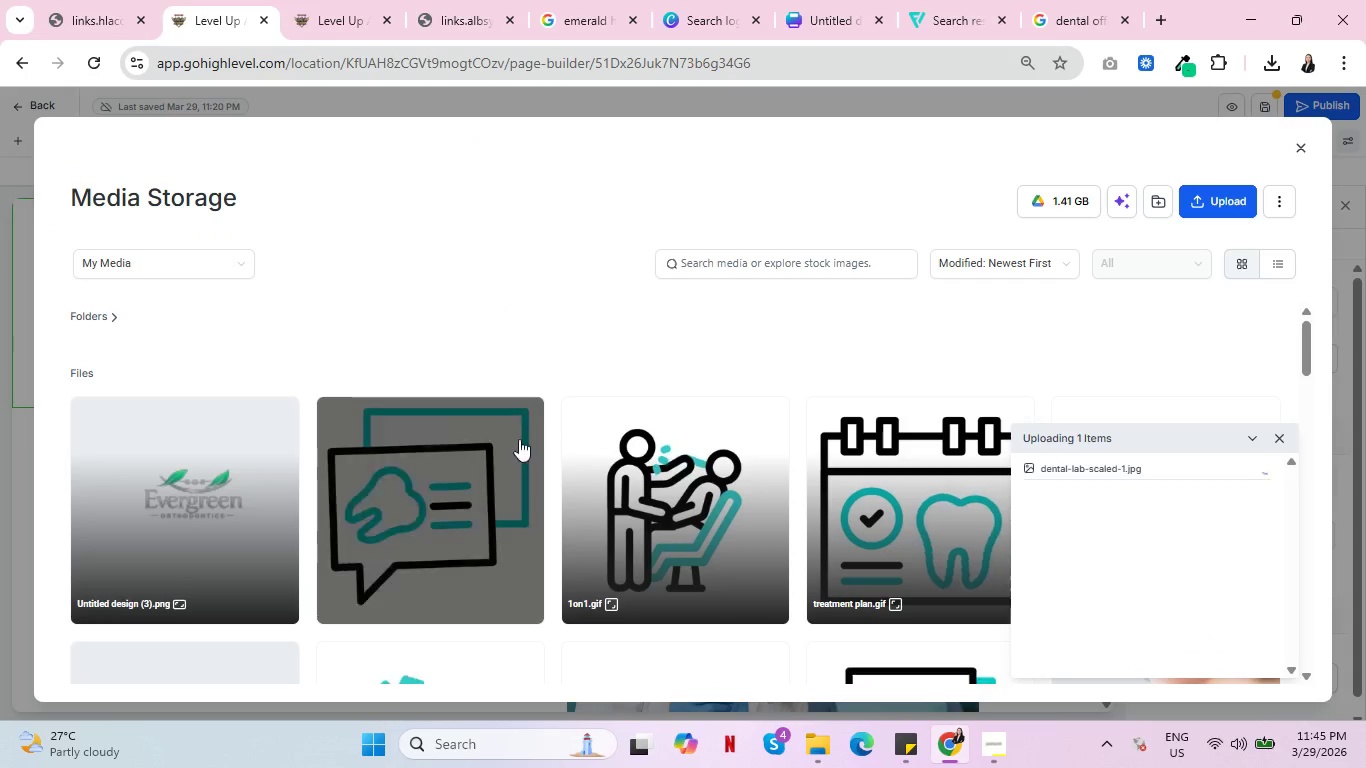 
mouse_move([636, 409])
 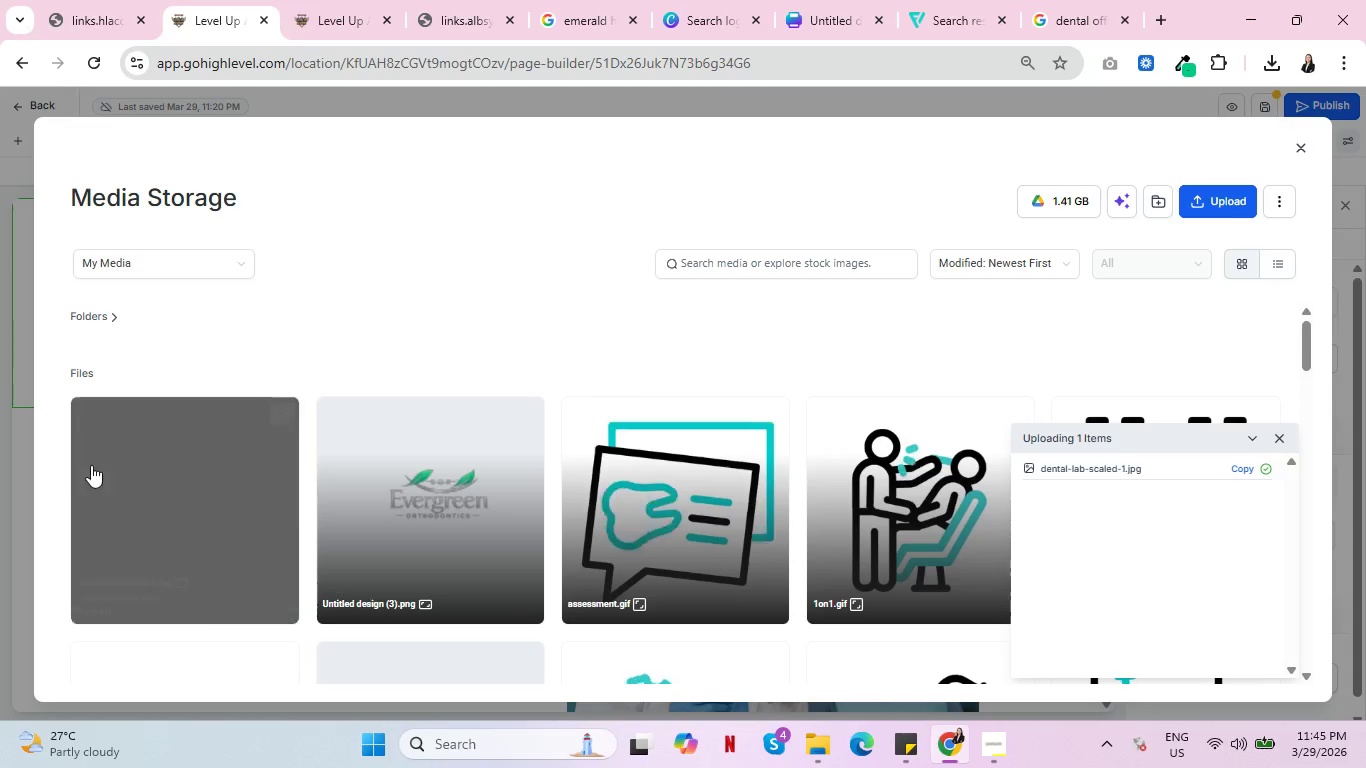 
left_click([165, 483])
 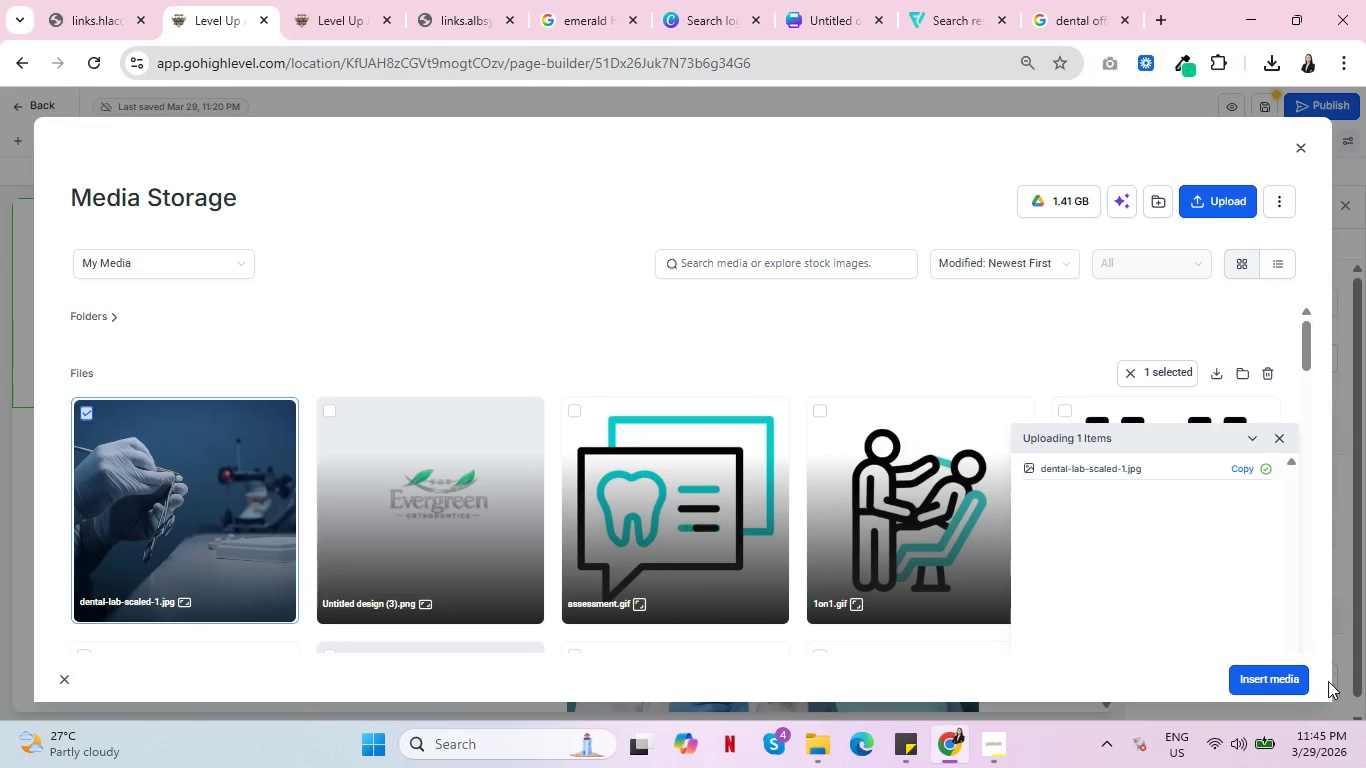 
left_click([1267, 680])
 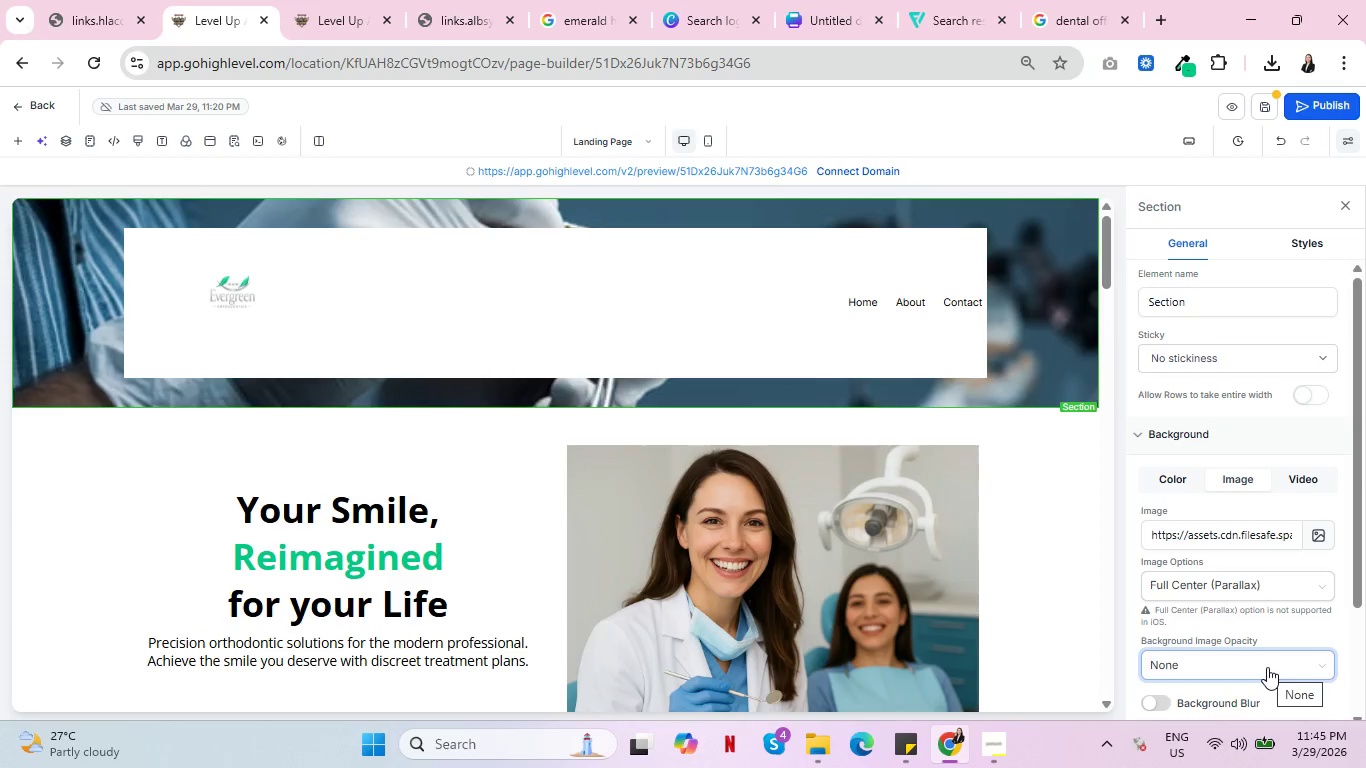 
left_click([932, 253])
 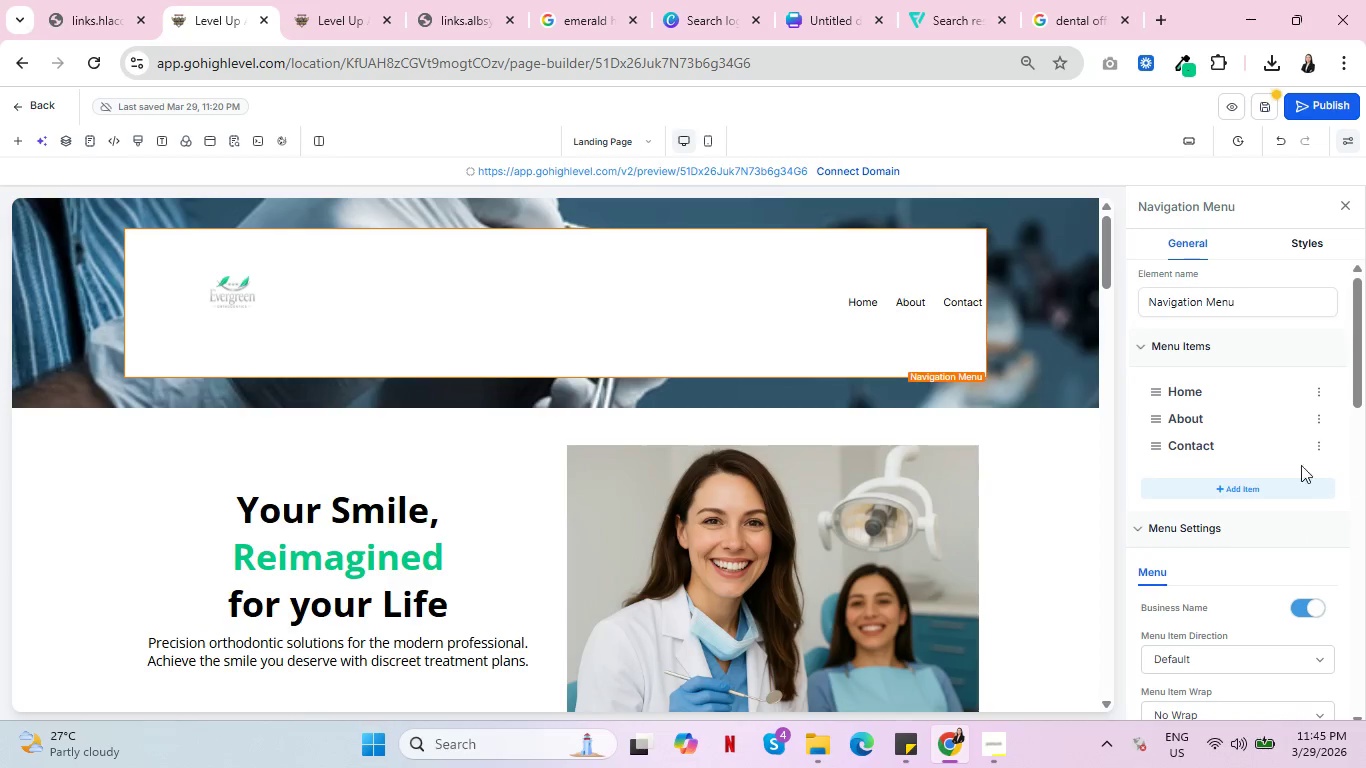 
scroll: coordinate [1268, 450], scroll_direction: down, amount: 8.0
 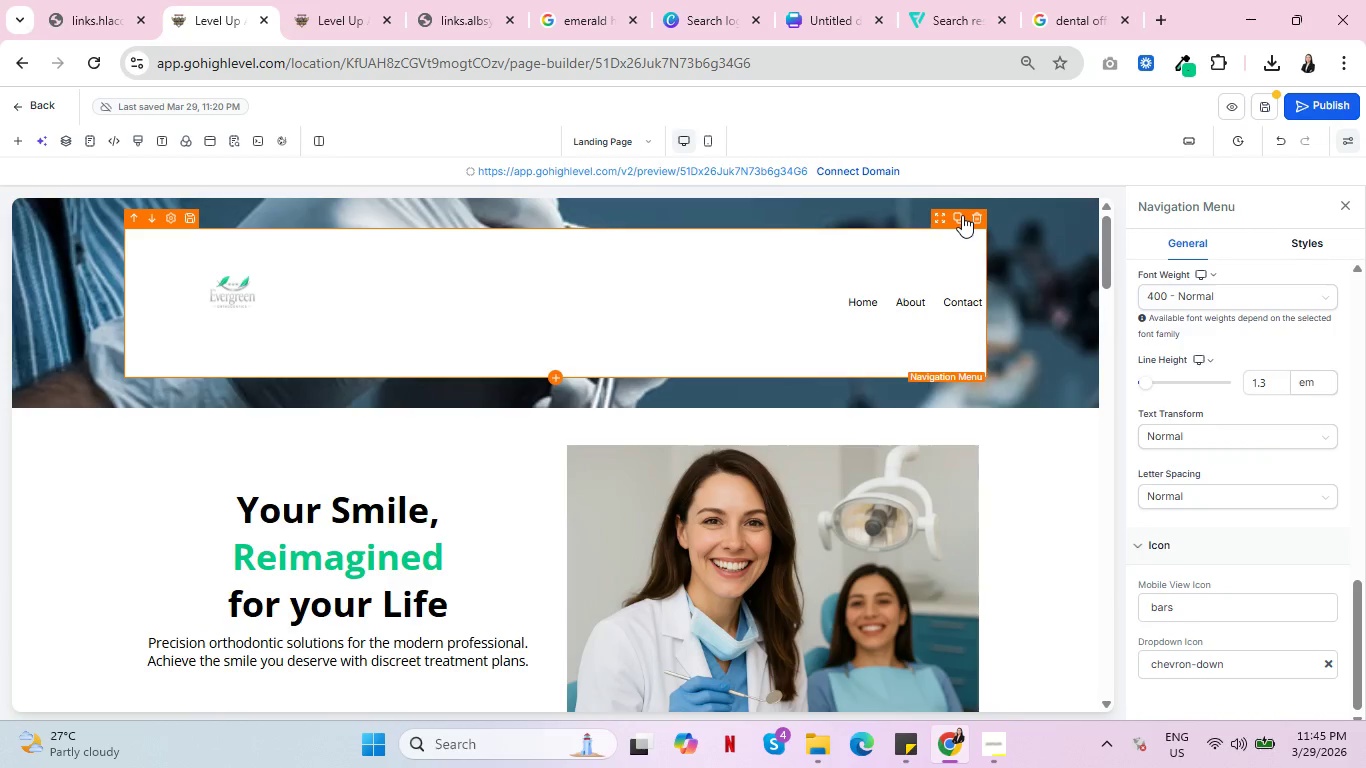 
left_click([169, 216])
 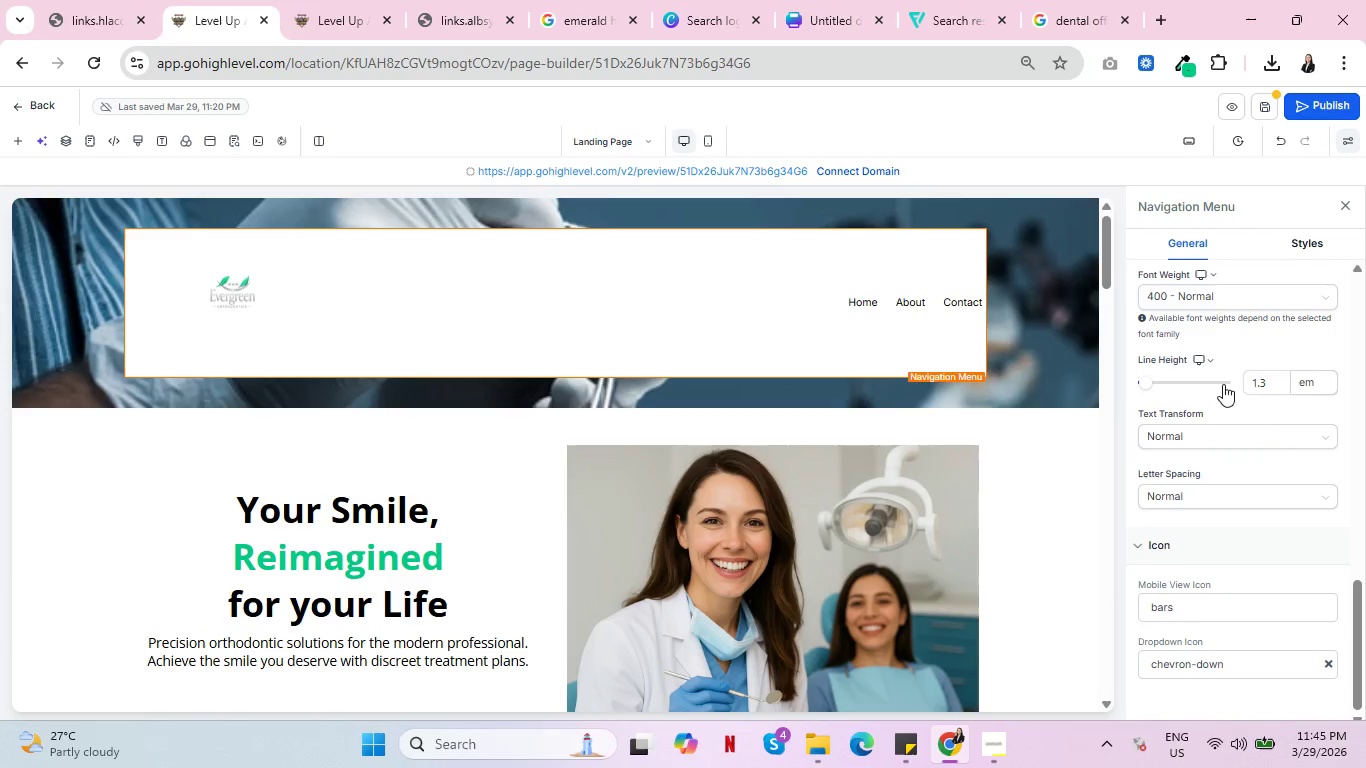 
scroll: coordinate [1282, 453], scroll_direction: up, amount: 11.0
 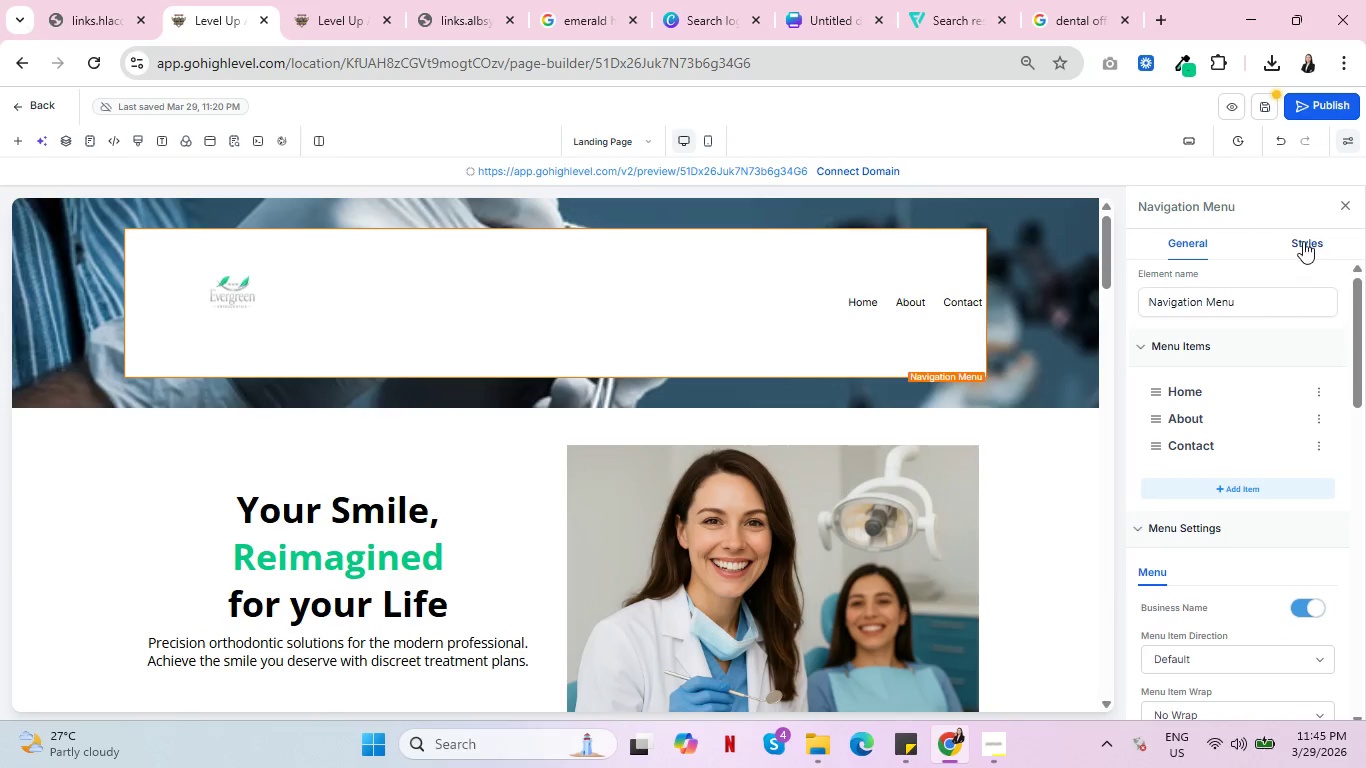 
left_click([1303, 241])
 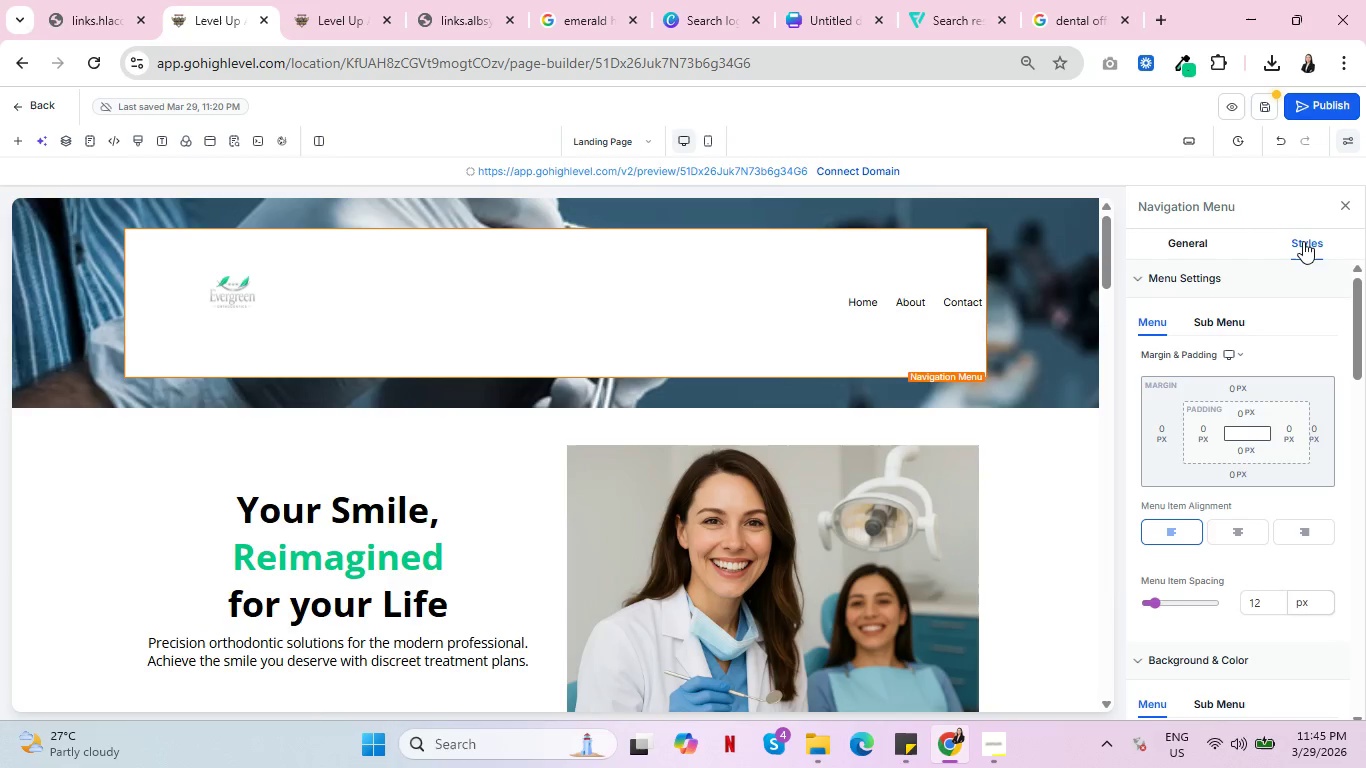 
scroll: coordinate [1254, 396], scroll_direction: down, amount: 3.0
 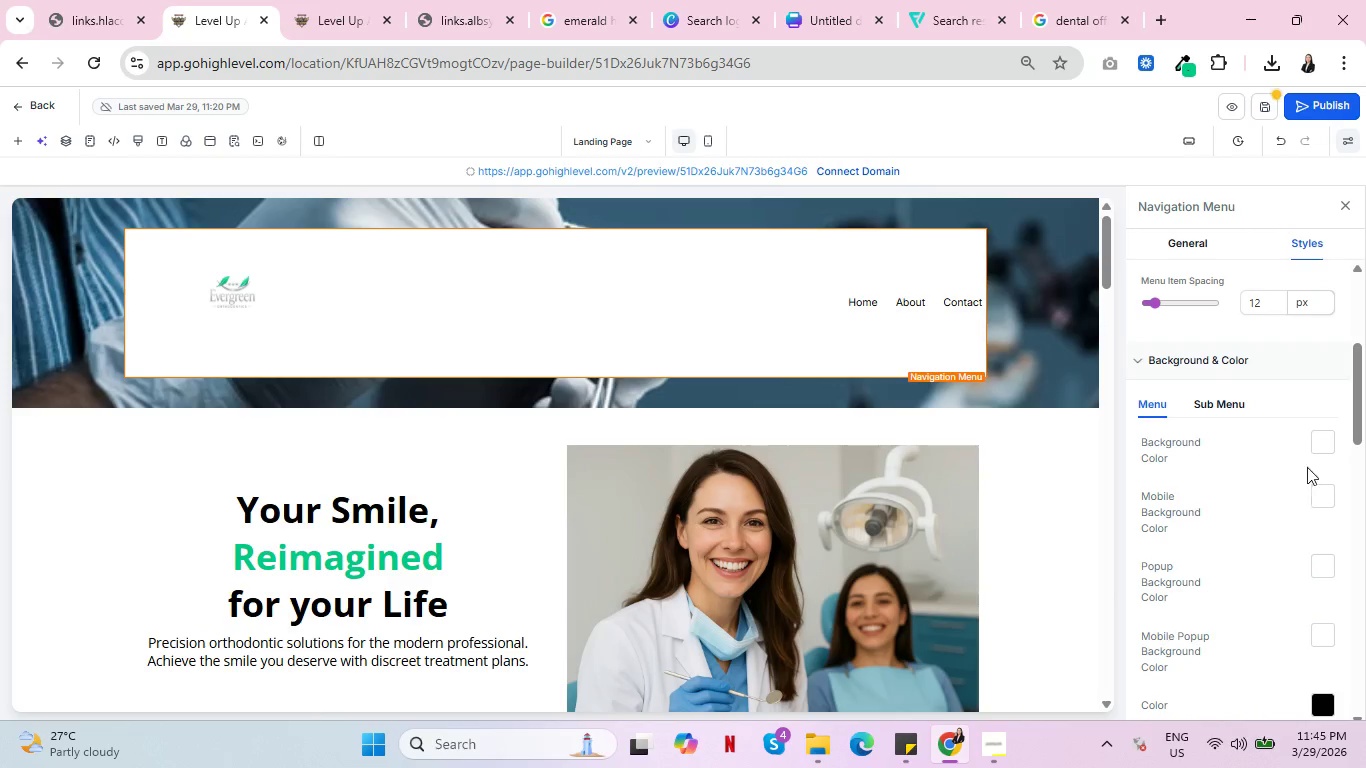 
left_click([1326, 440])
 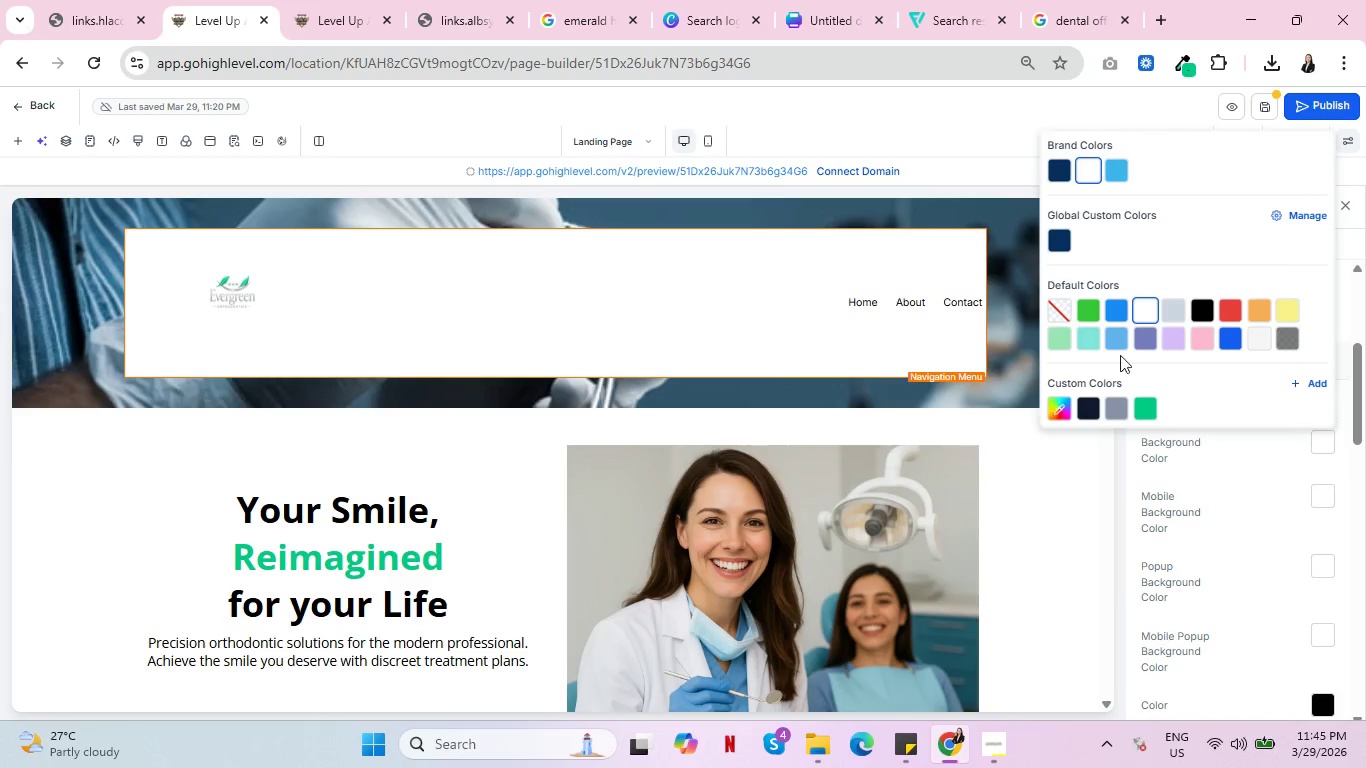 
left_click([1055, 306])
 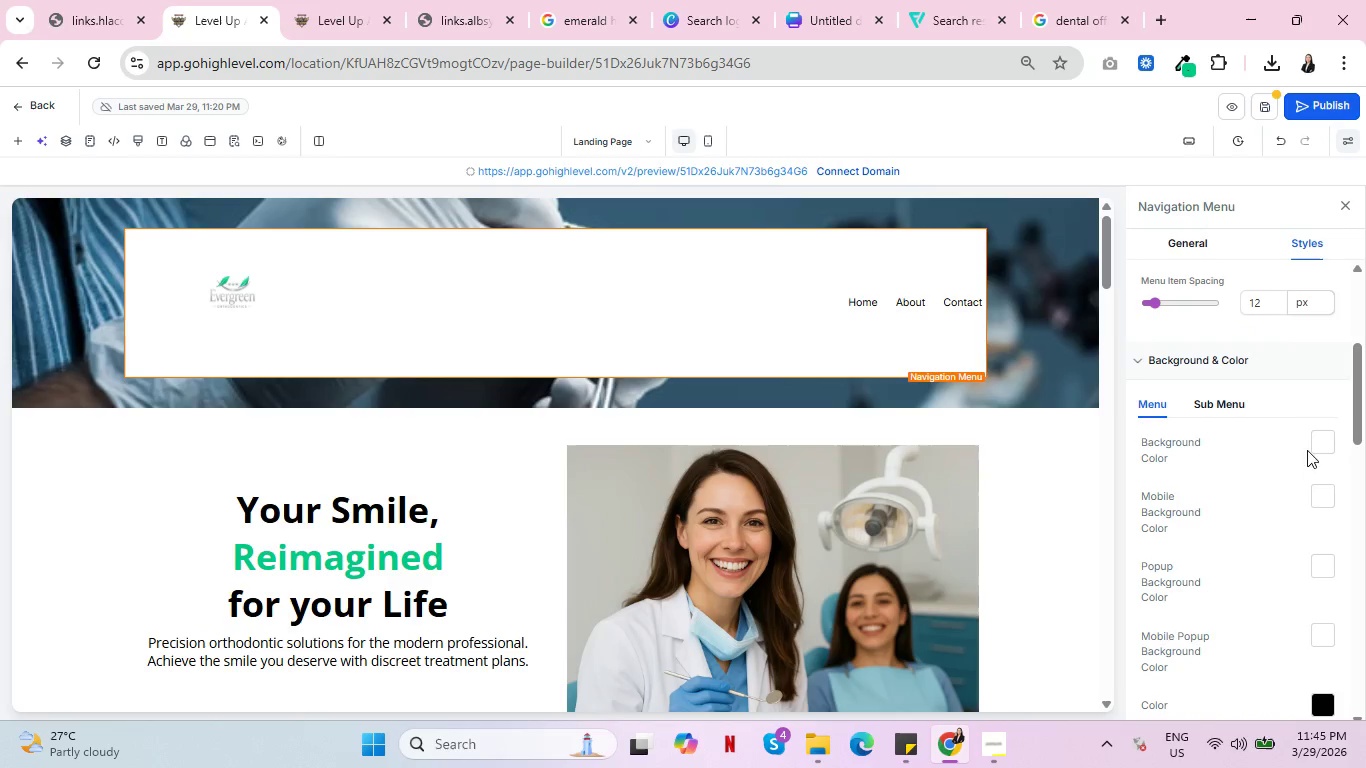 
left_click([1324, 438])
 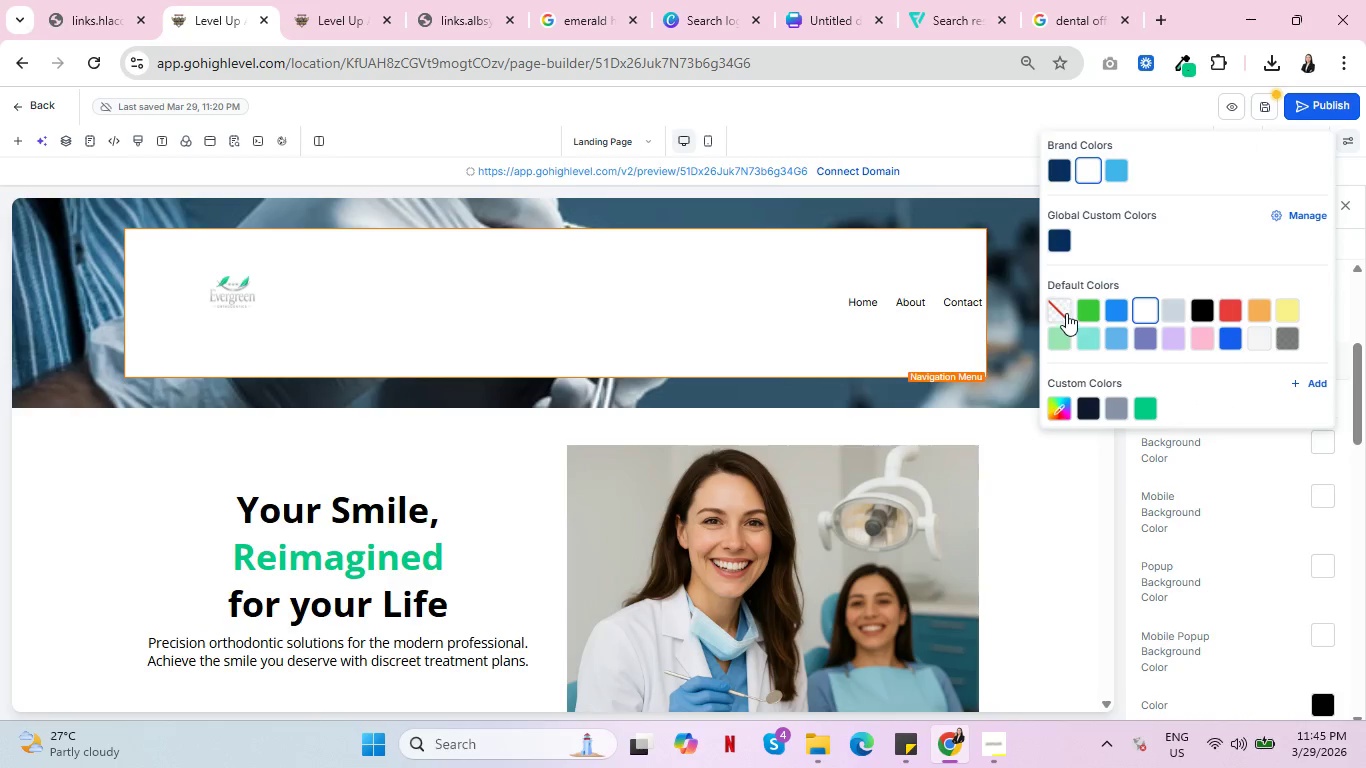 
left_click([1064, 311])
 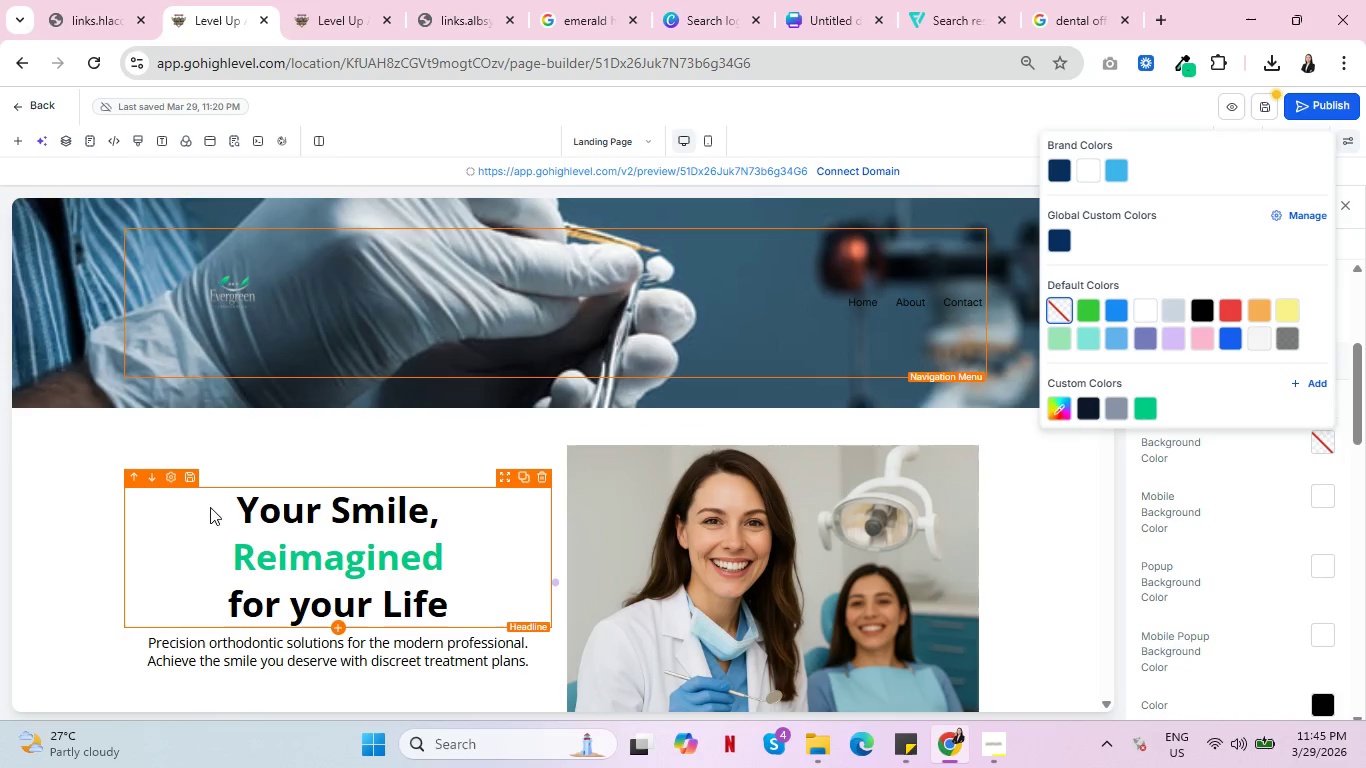 
wait(6.19)
 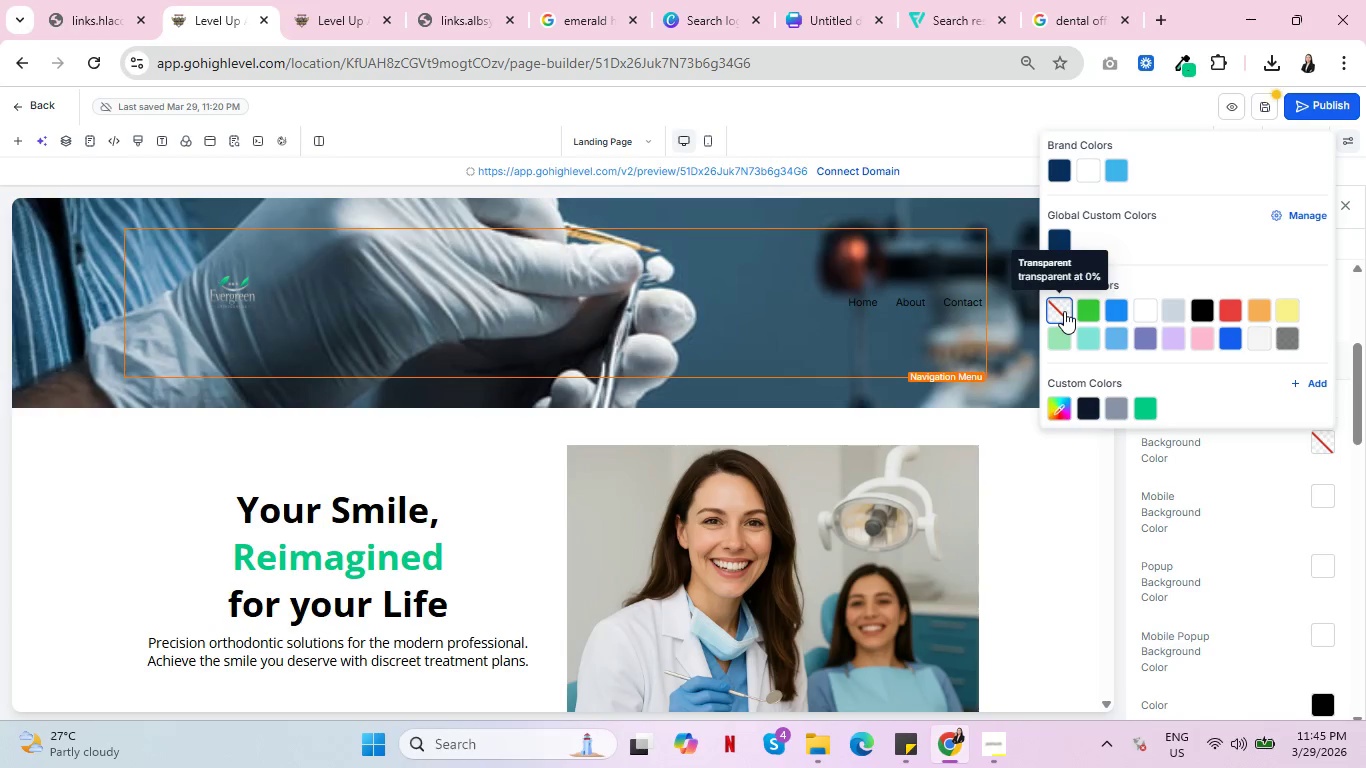 
left_click([233, 288])
 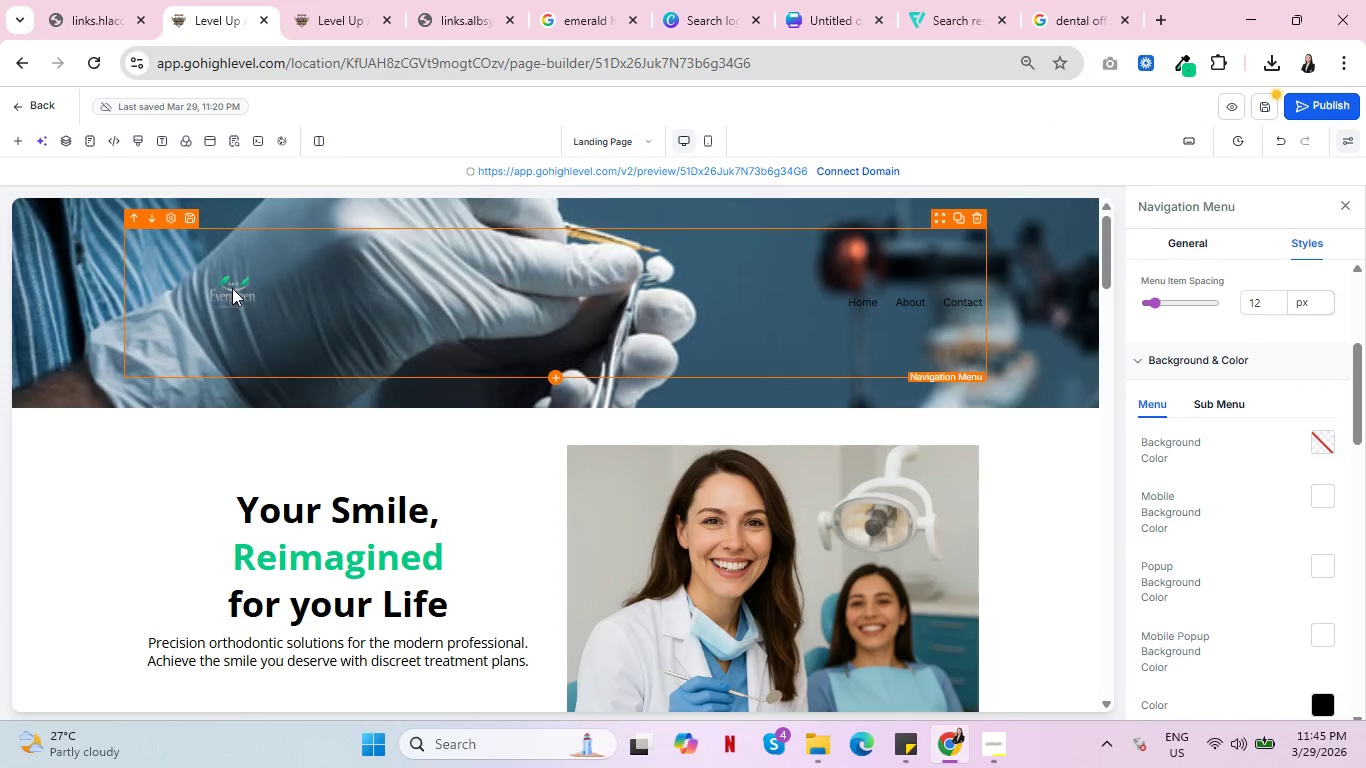 
left_click([1185, 245])
 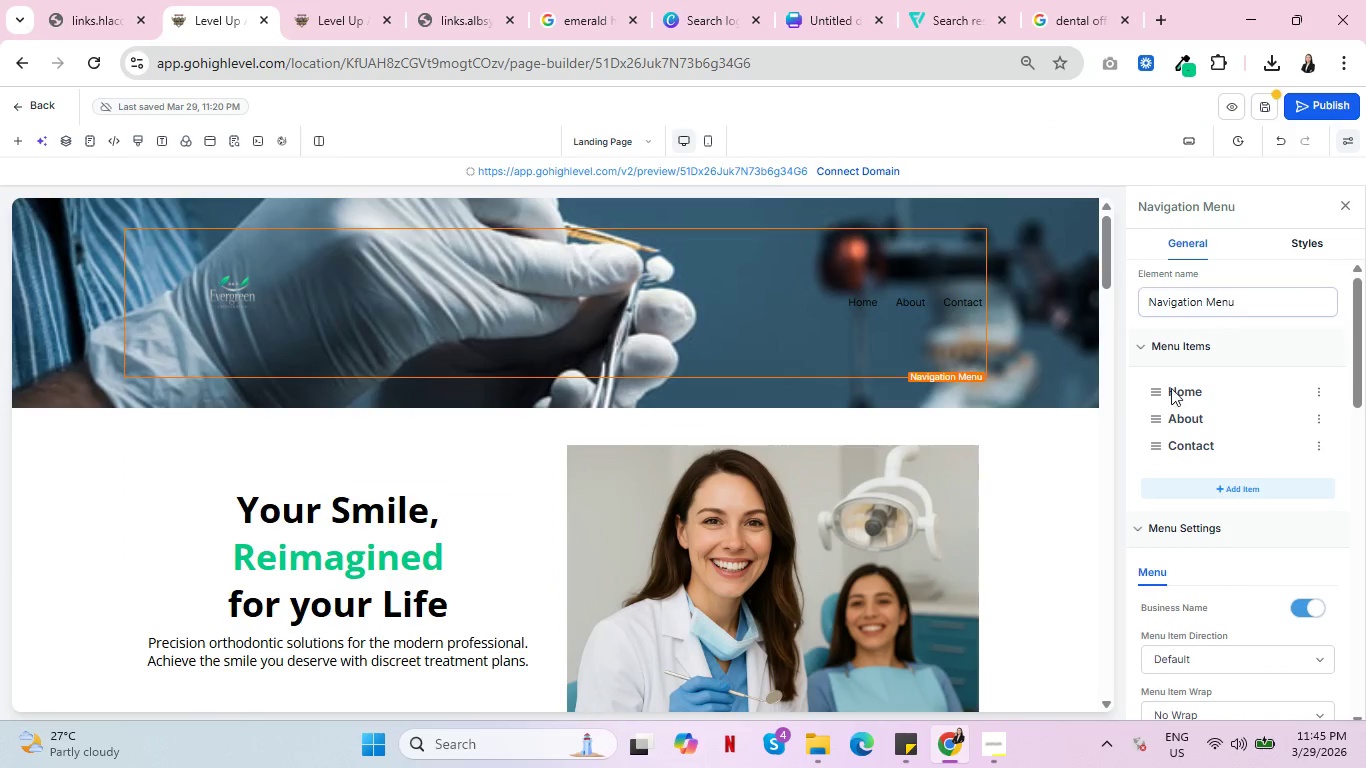 
scroll: coordinate [1274, 499], scroll_direction: down, amount: 5.0
 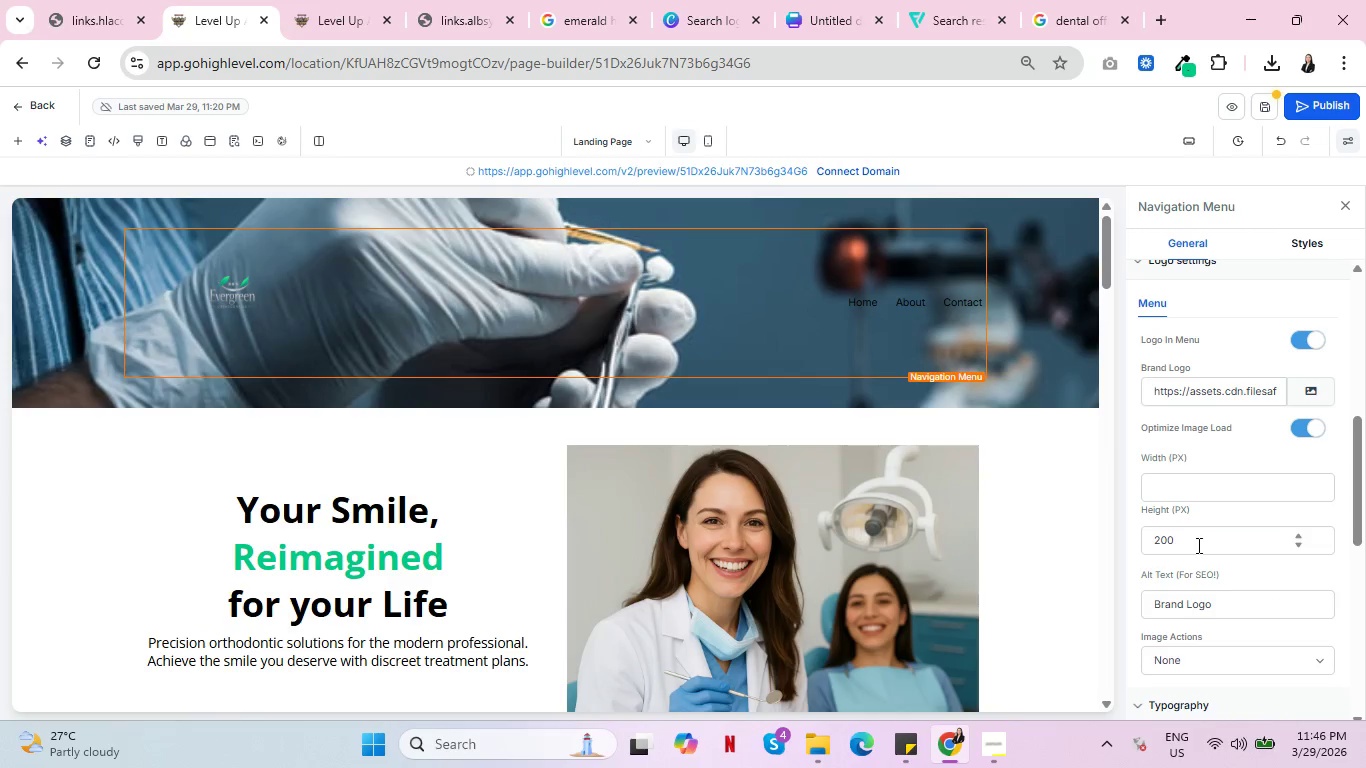 
left_click_drag(start_coordinate=[1192, 544], to_coordinate=[1135, 542])
 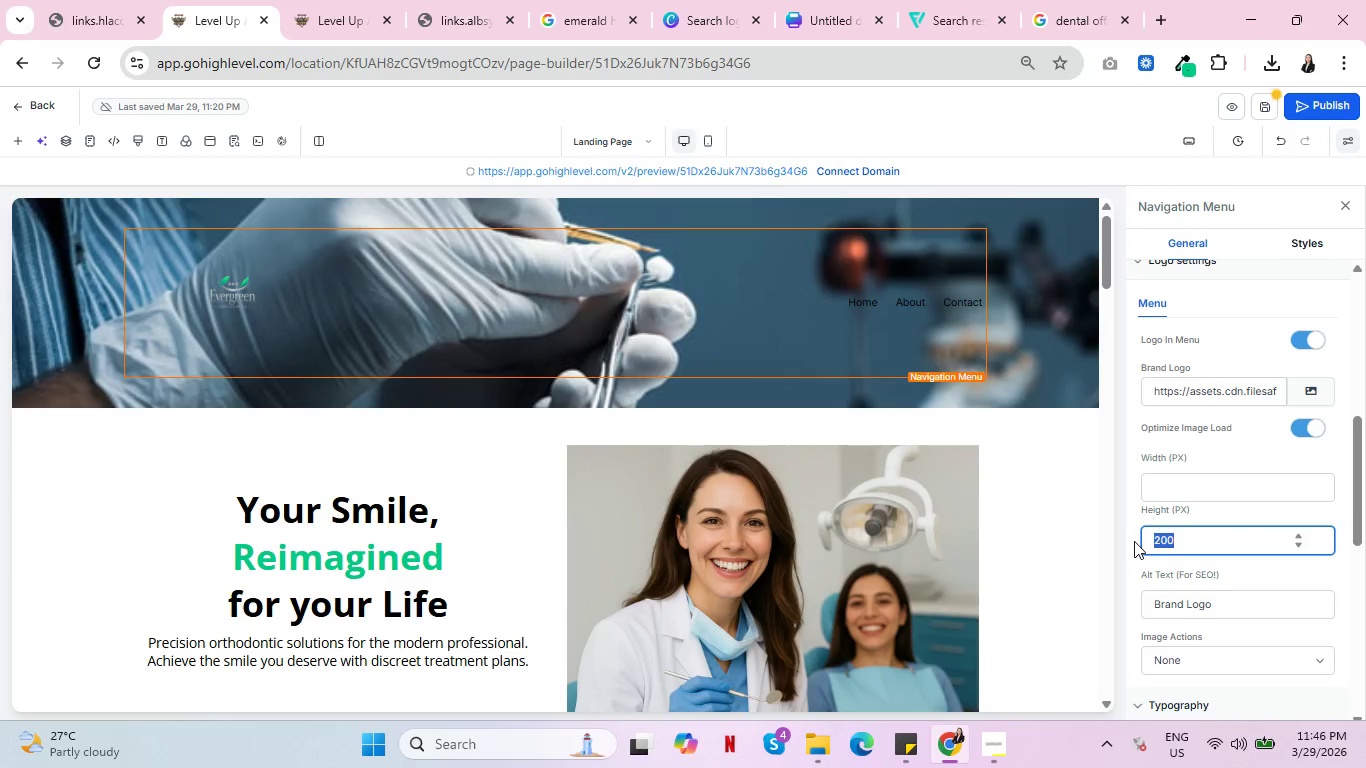 
left_click([1181, 498])
 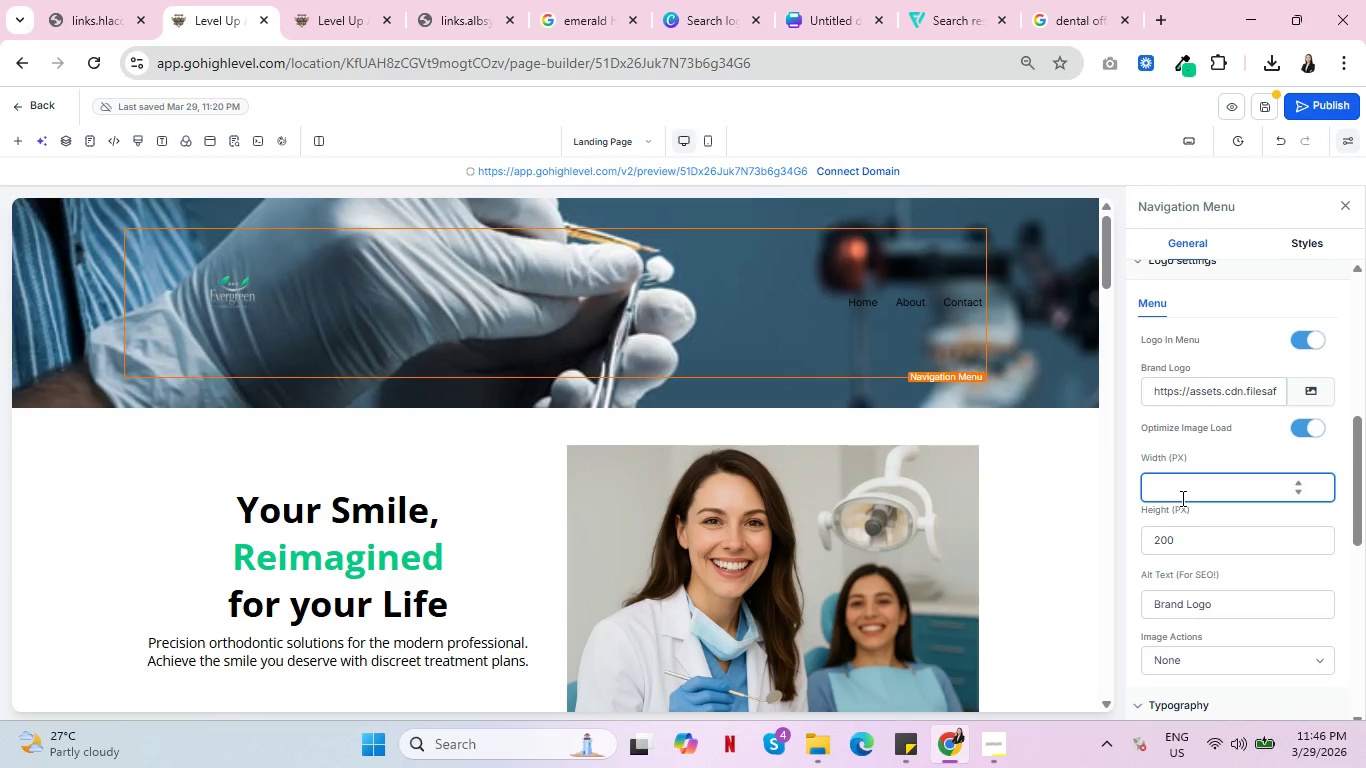 
type(300)
 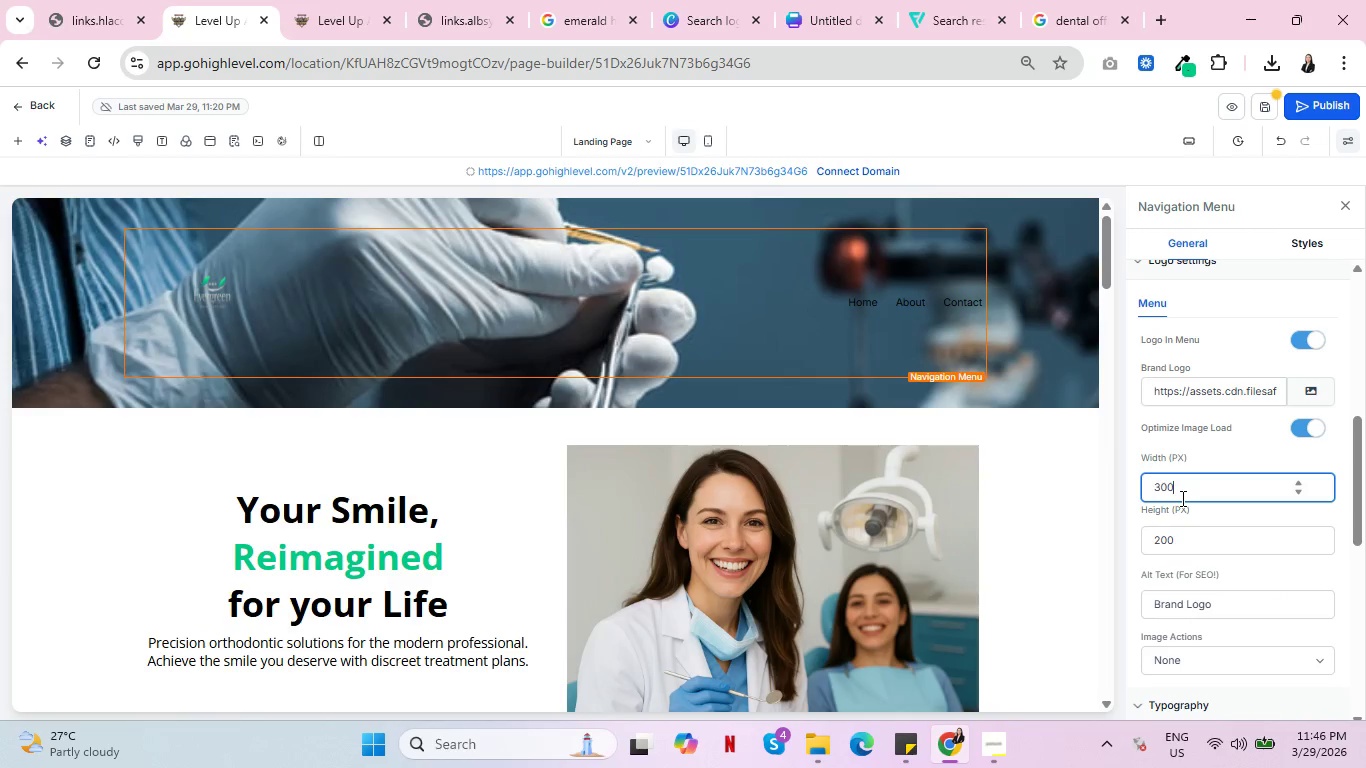 
key(Backspace)
 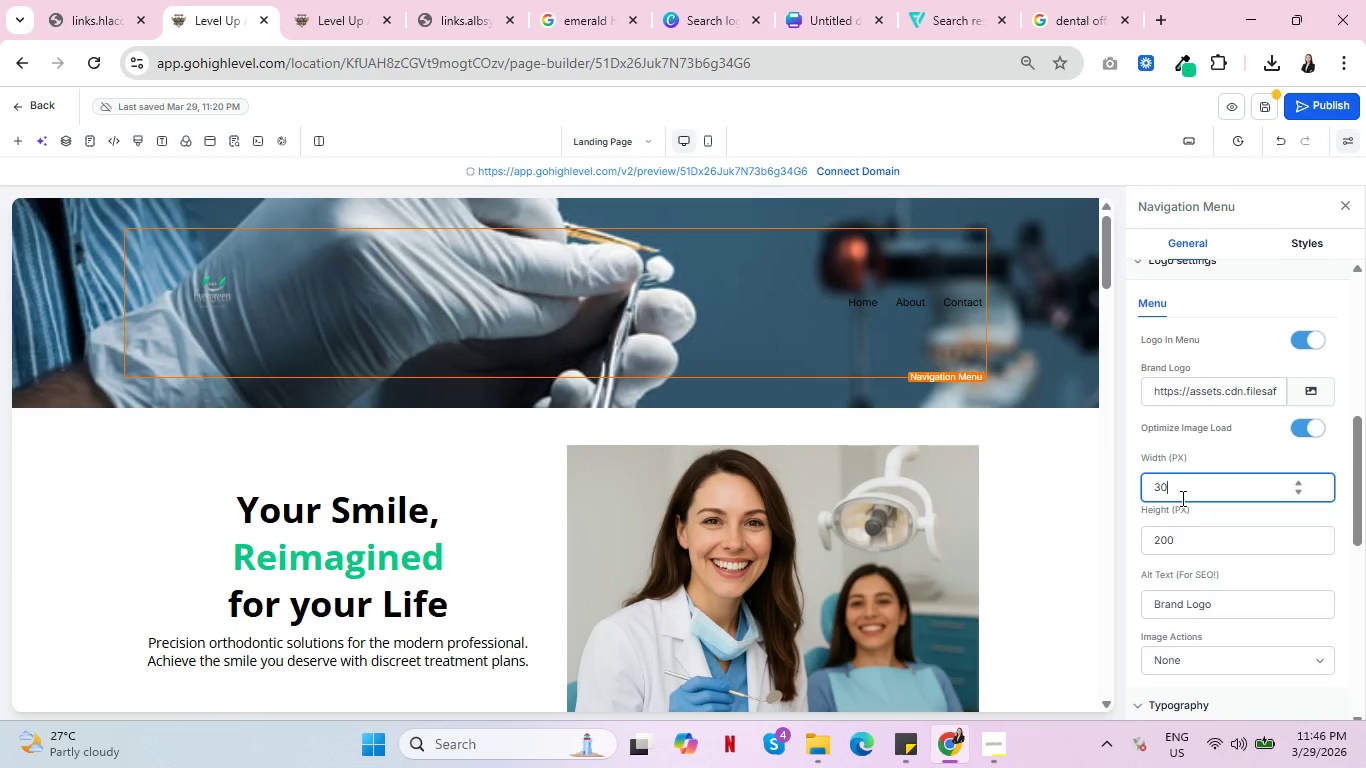 
key(Backspace)
 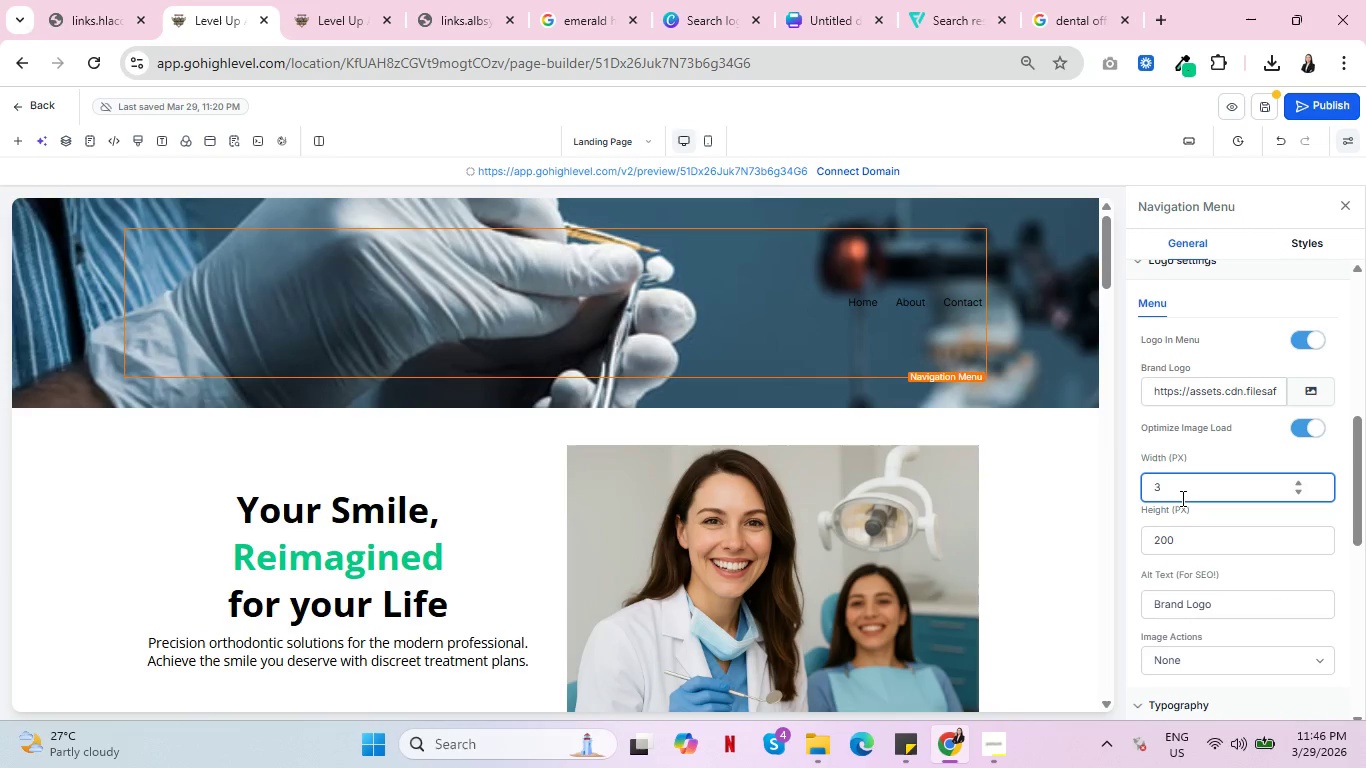 
key(Backspace)
 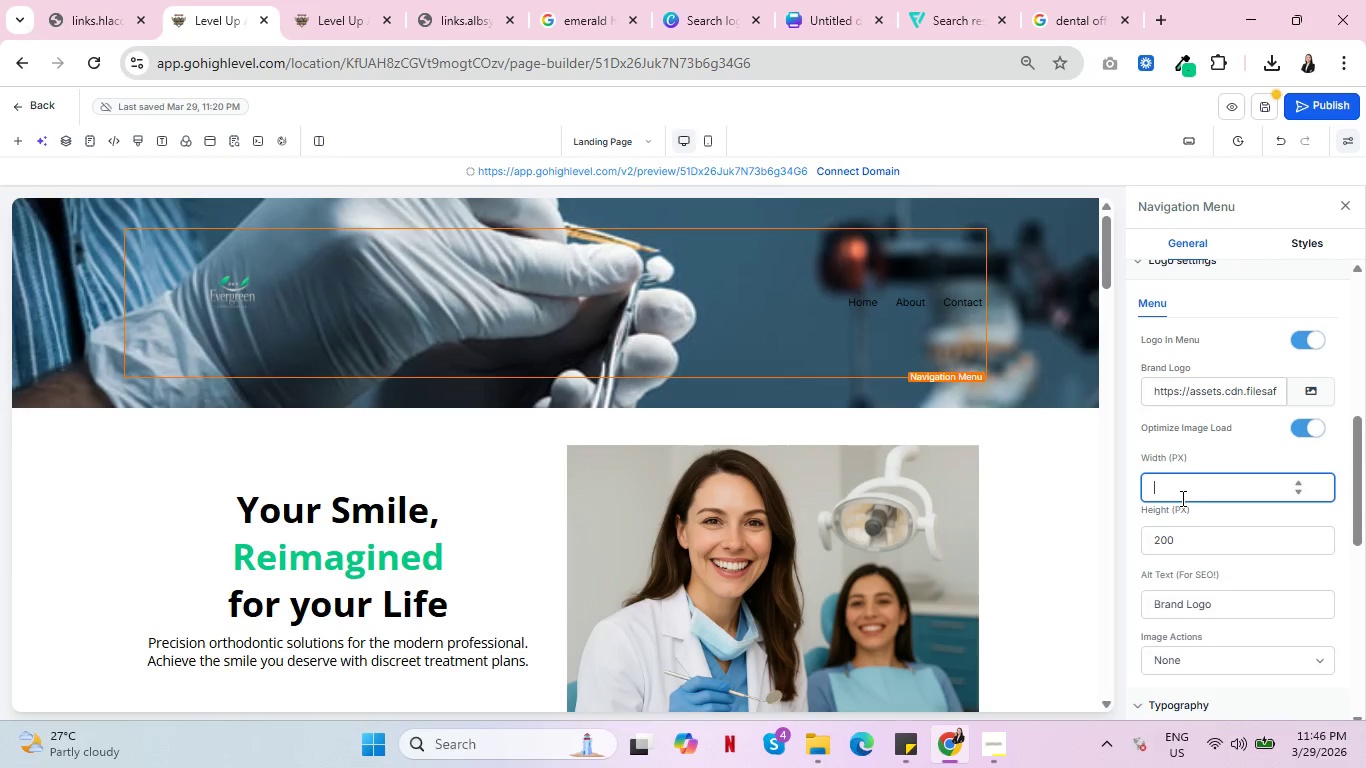 
left_click_drag(start_coordinate=[1191, 540], to_coordinate=[1146, 545])
 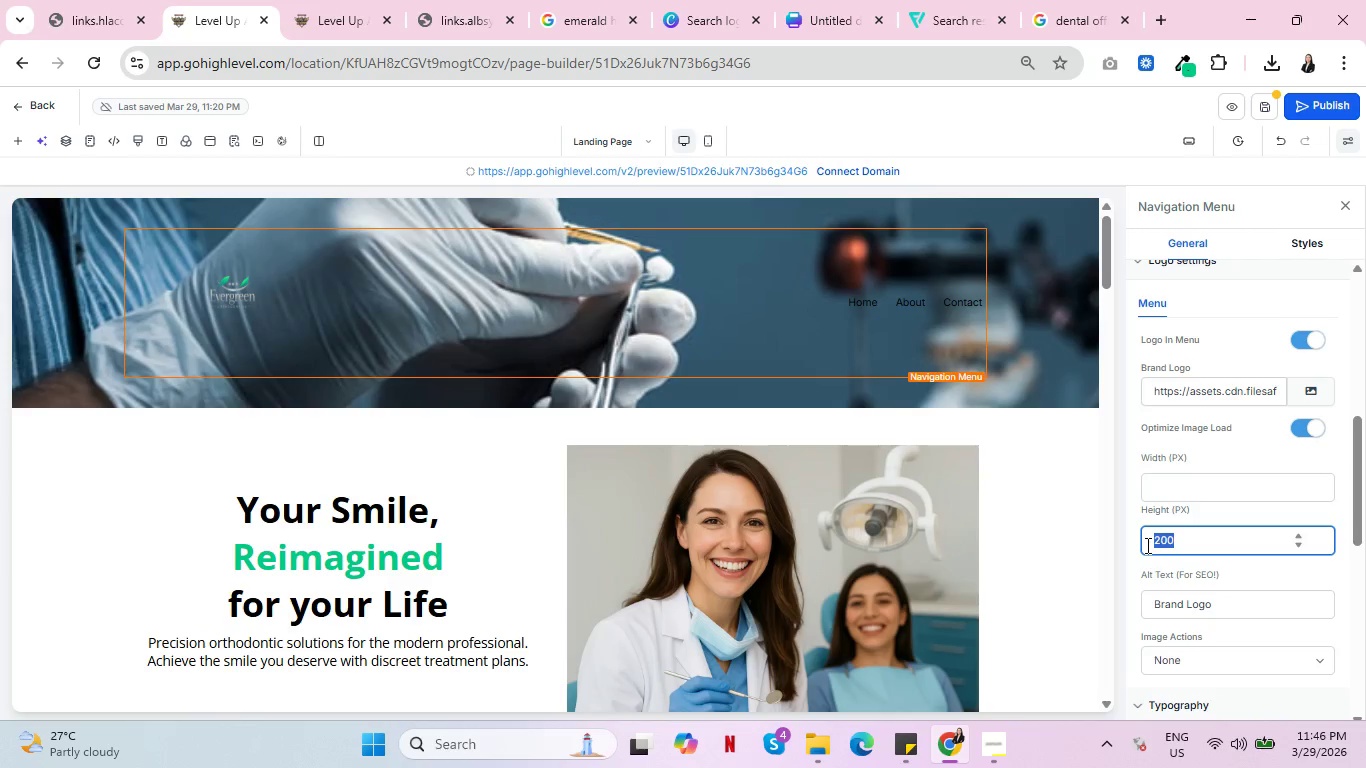 
type(300)
 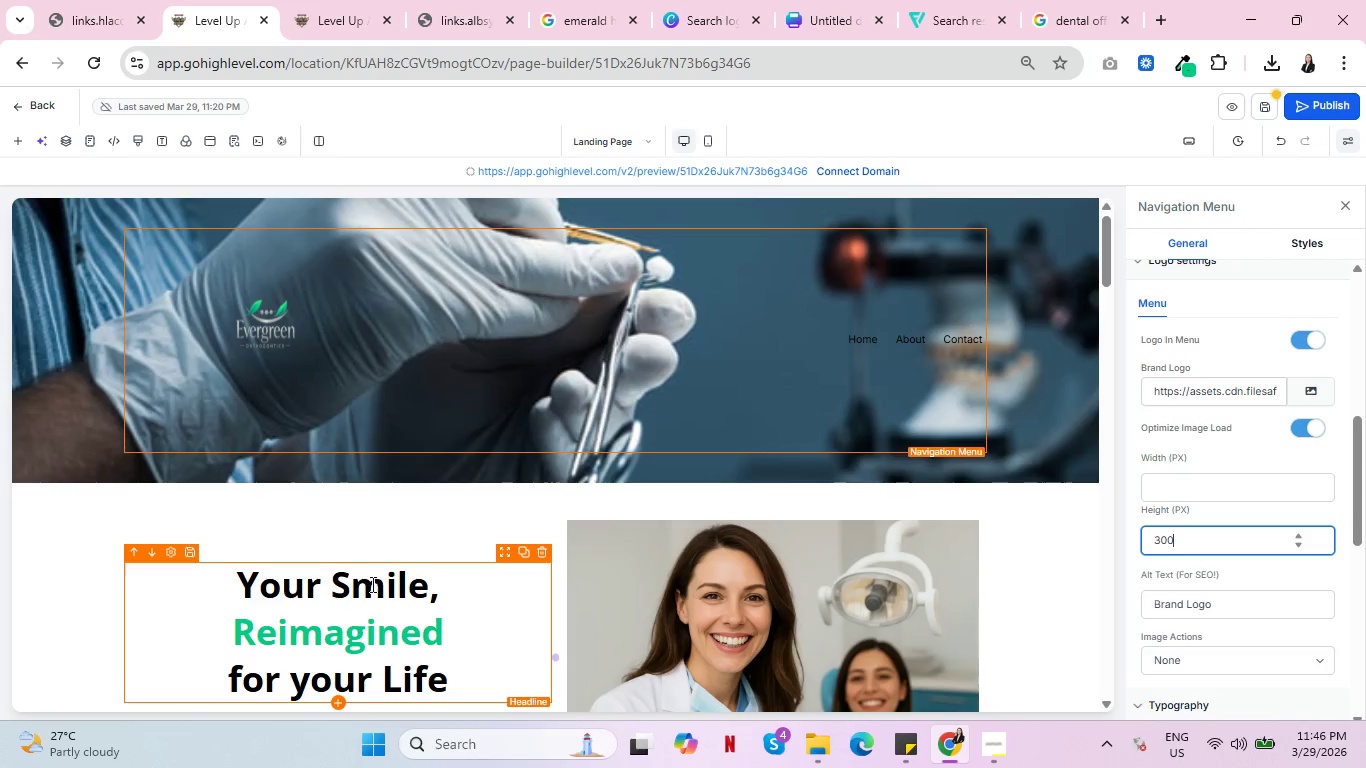 
wait(7.47)
 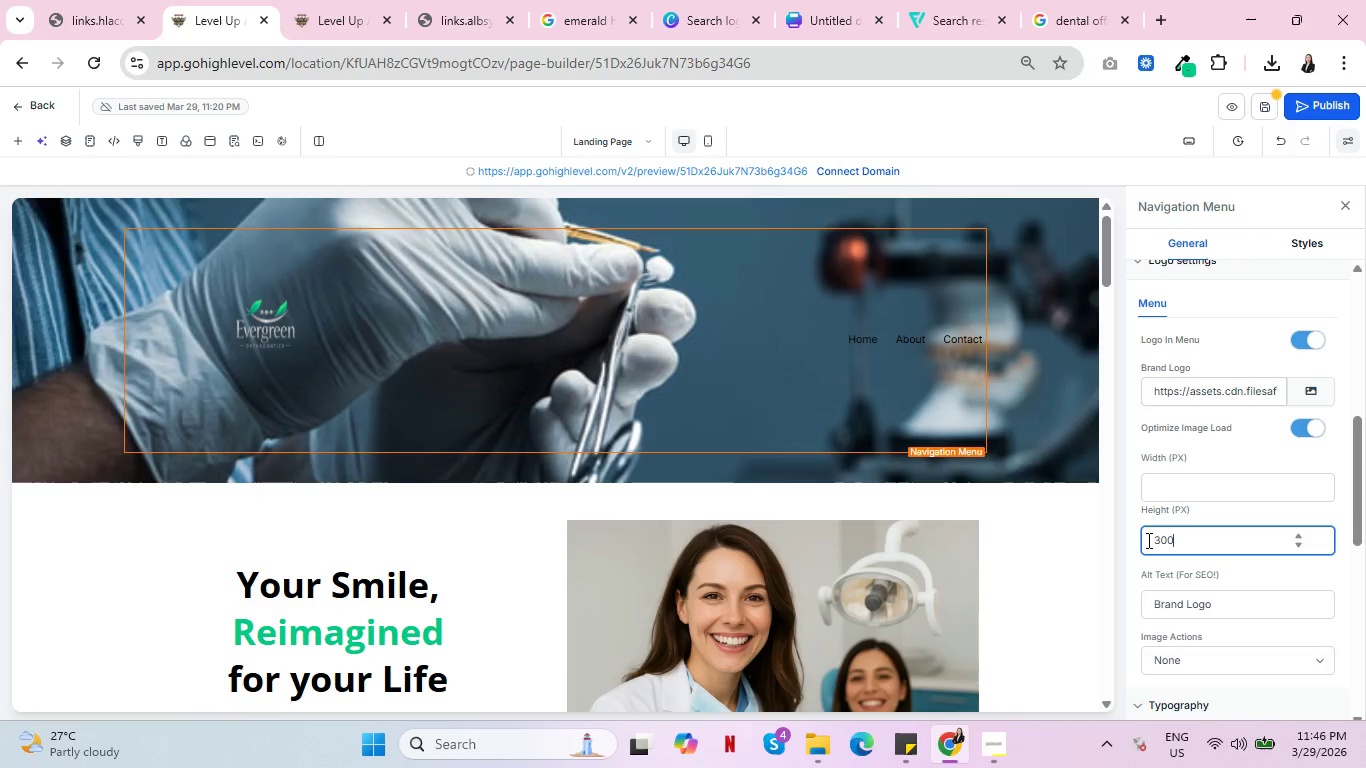 
left_click([50, 498])
 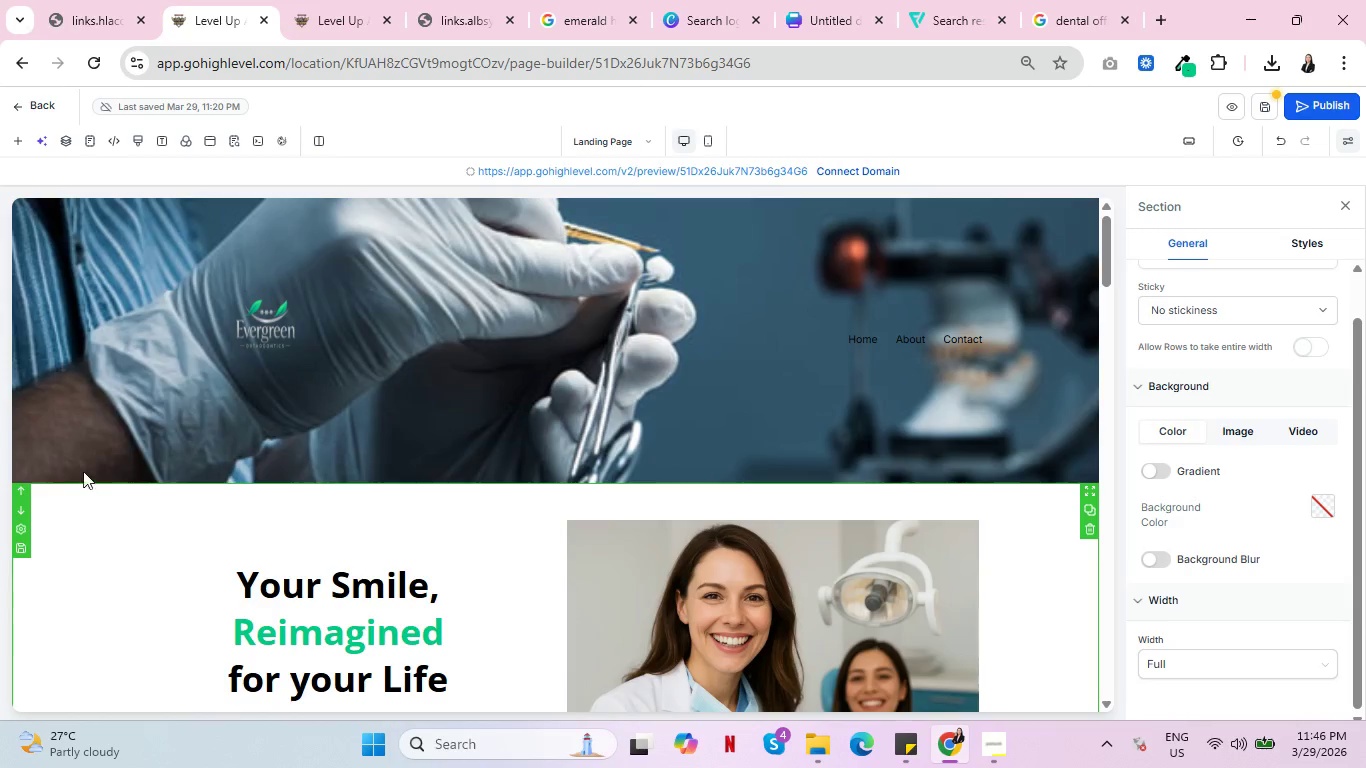 
scroll: coordinate [116, 460], scroll_direction: down, amount: 3.0
 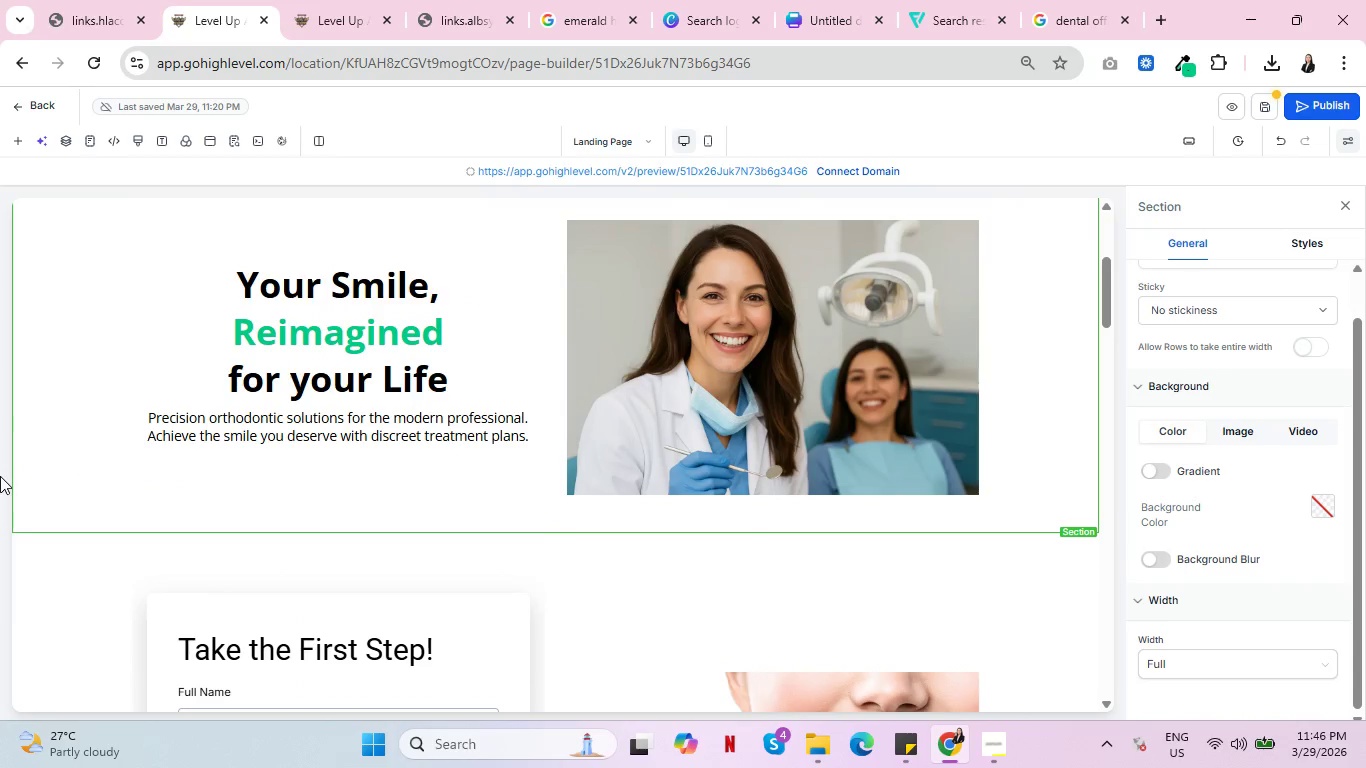 
scroll: coordinate [602, 306], scroll_direction: up, amount: 6.0
 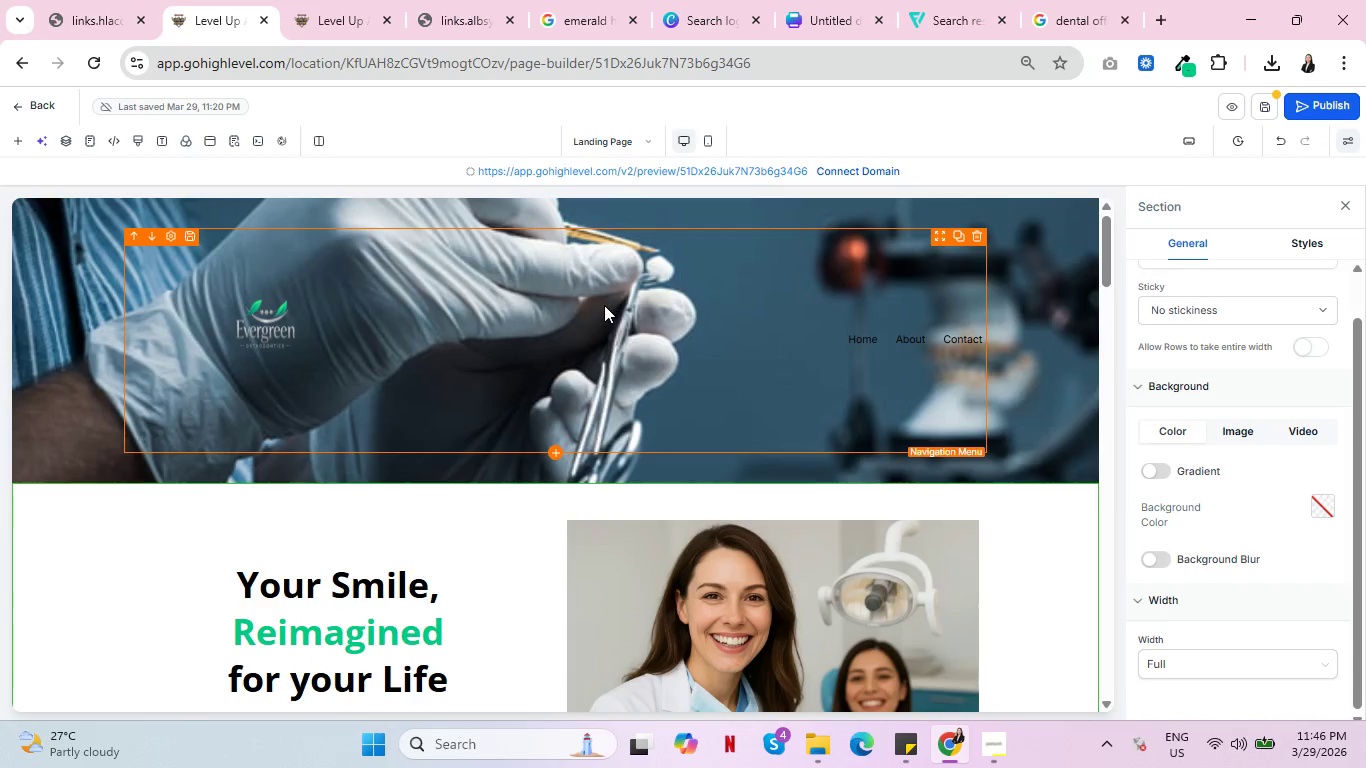 
scroll: coordinate [604, 305], scroll_direction: down, amount: 2.0
 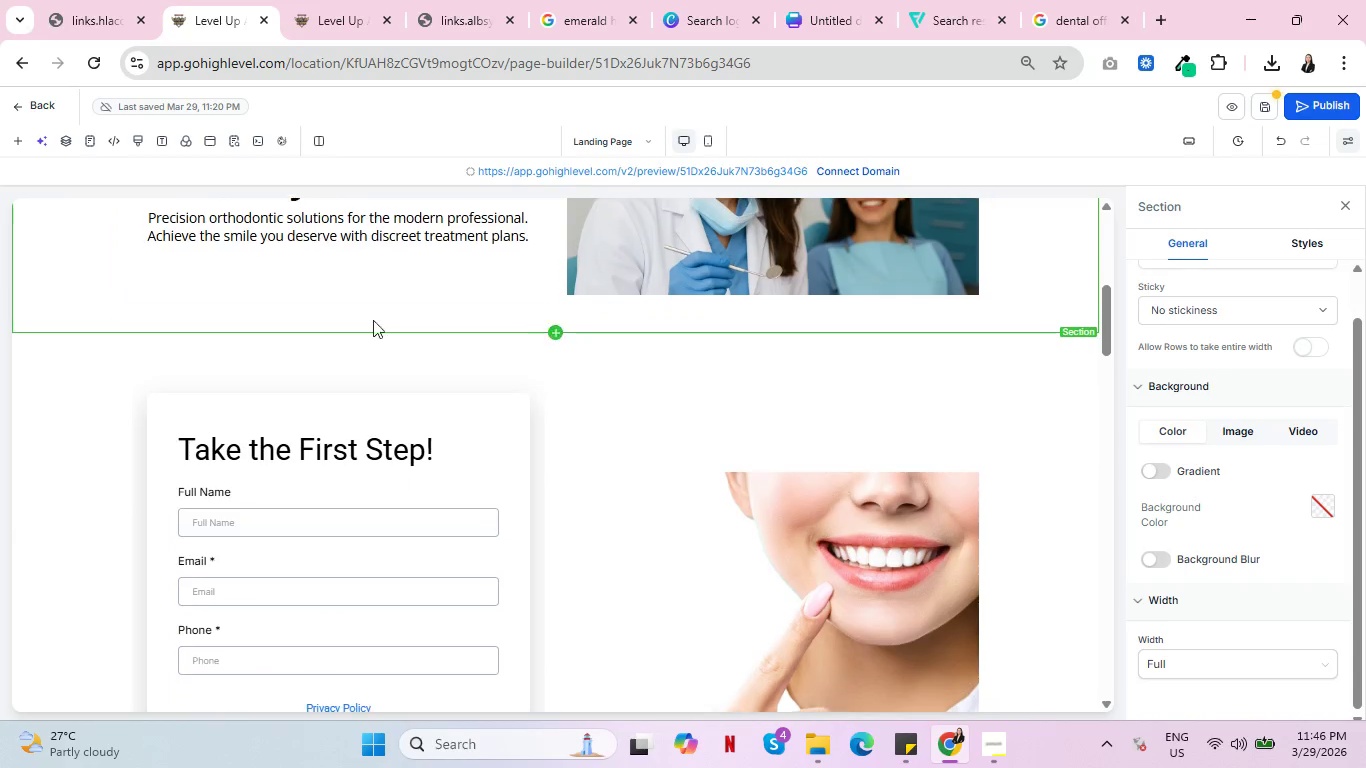 
left_click([82, 351])
 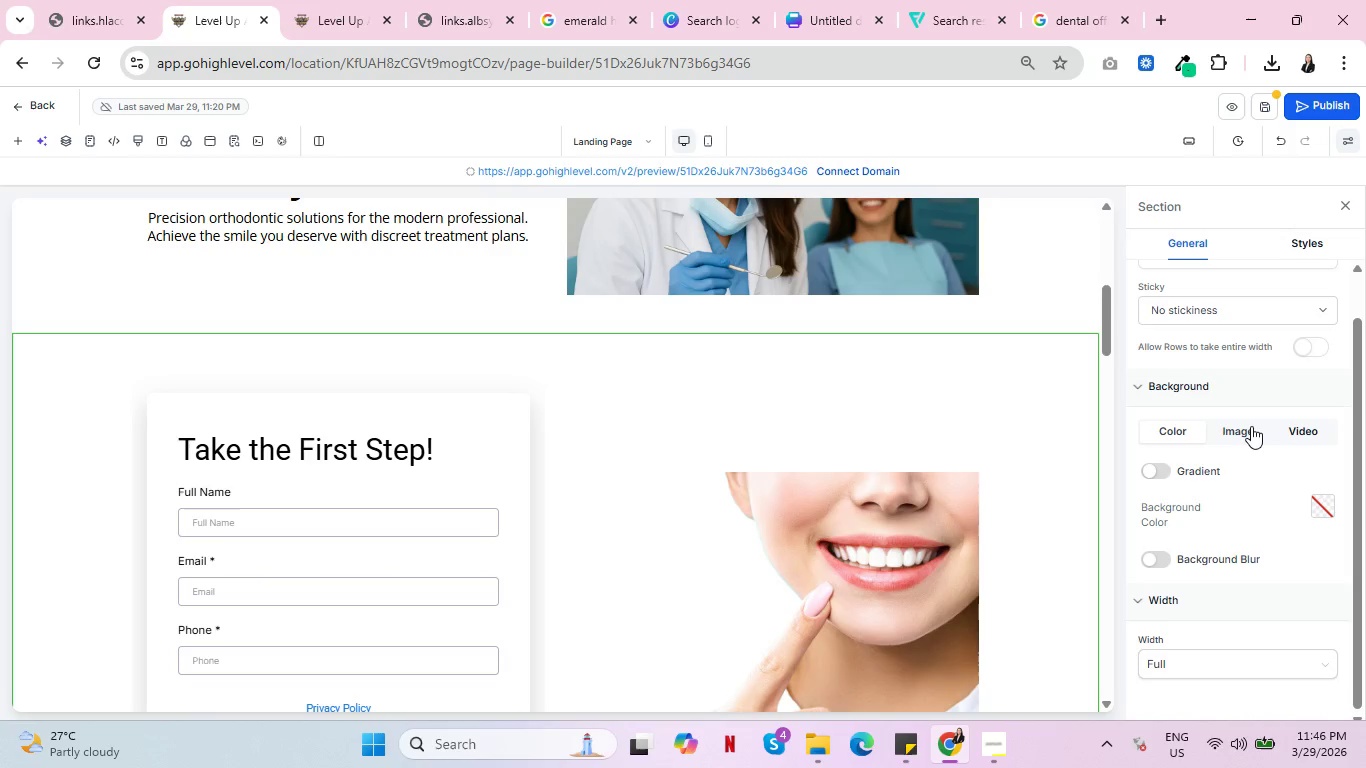 
scroll: coordinate [967, 468], scroll_direction: down, amount: 4.0
 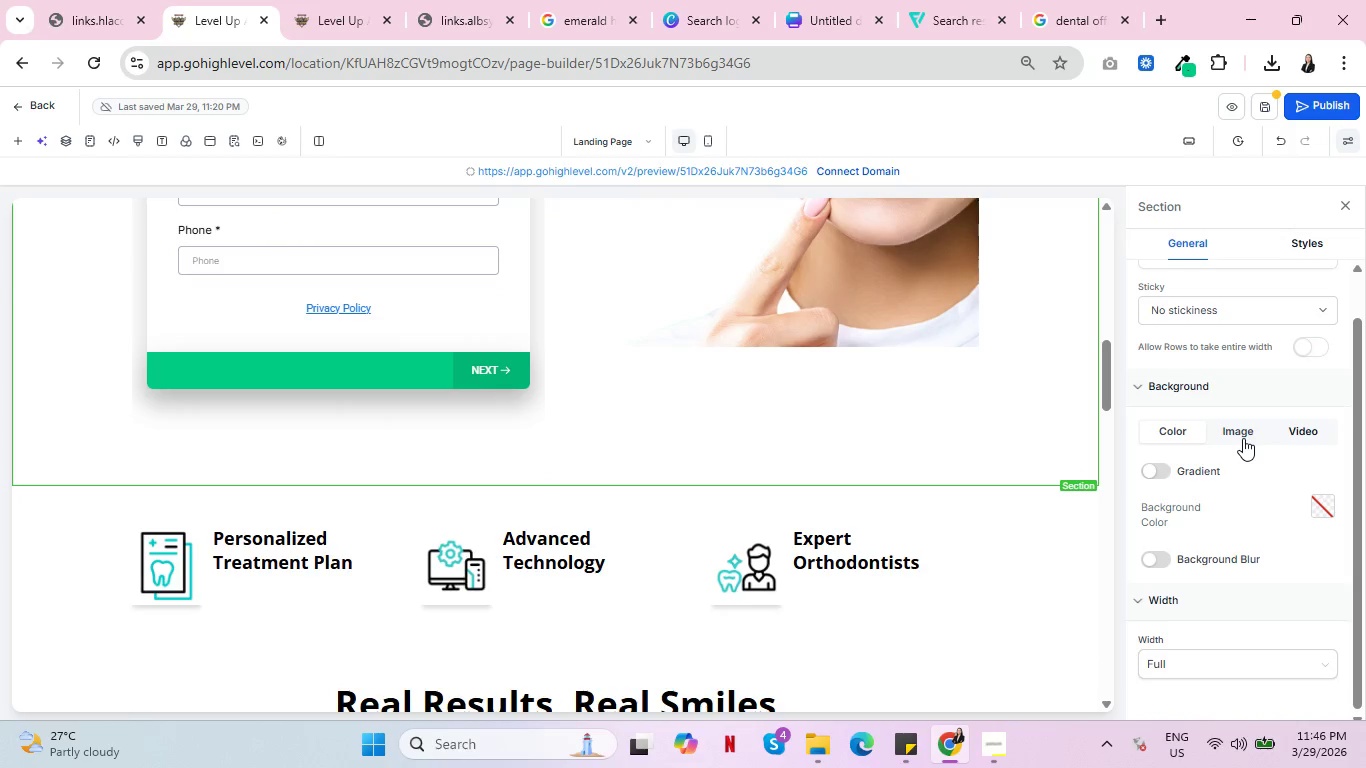 
scroll: coordinate [900, 475], scroll_direction: up, amount: 13.0
 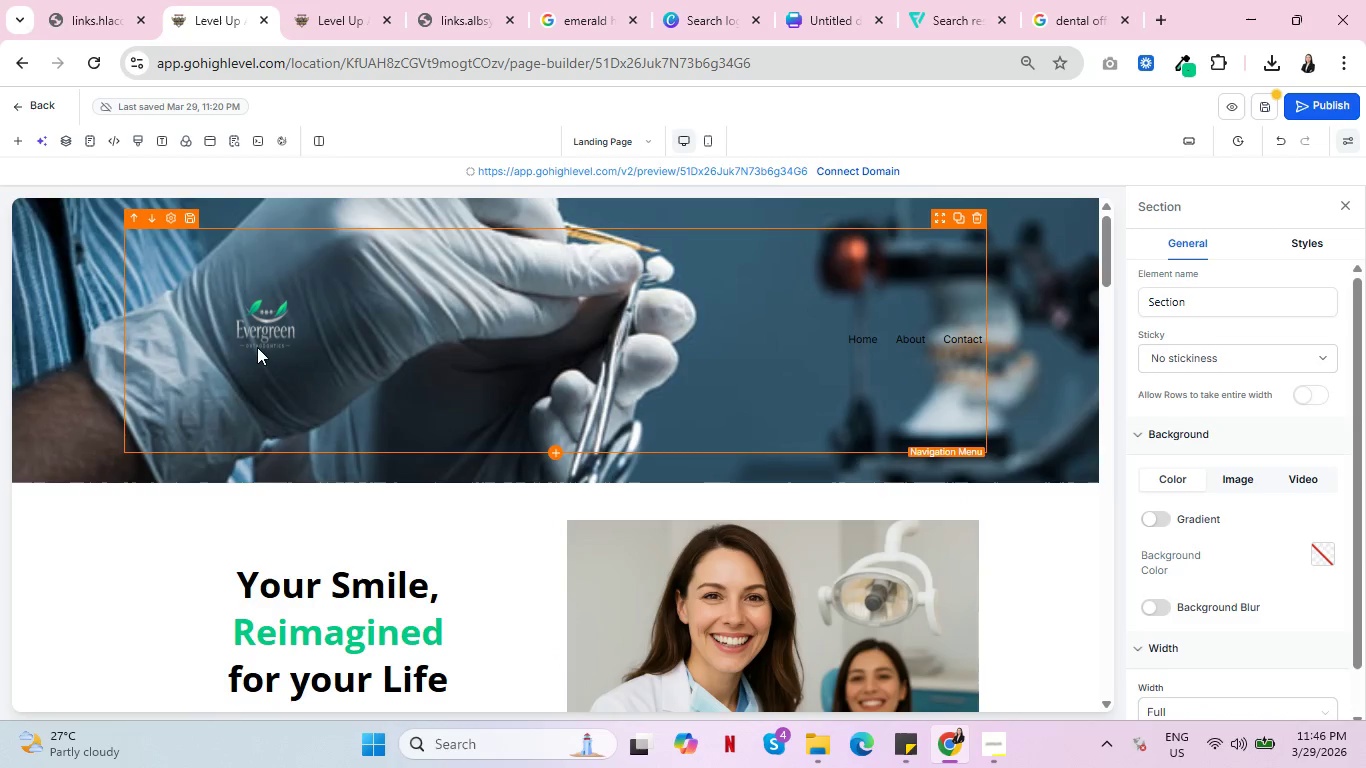 
wait(15.91)
 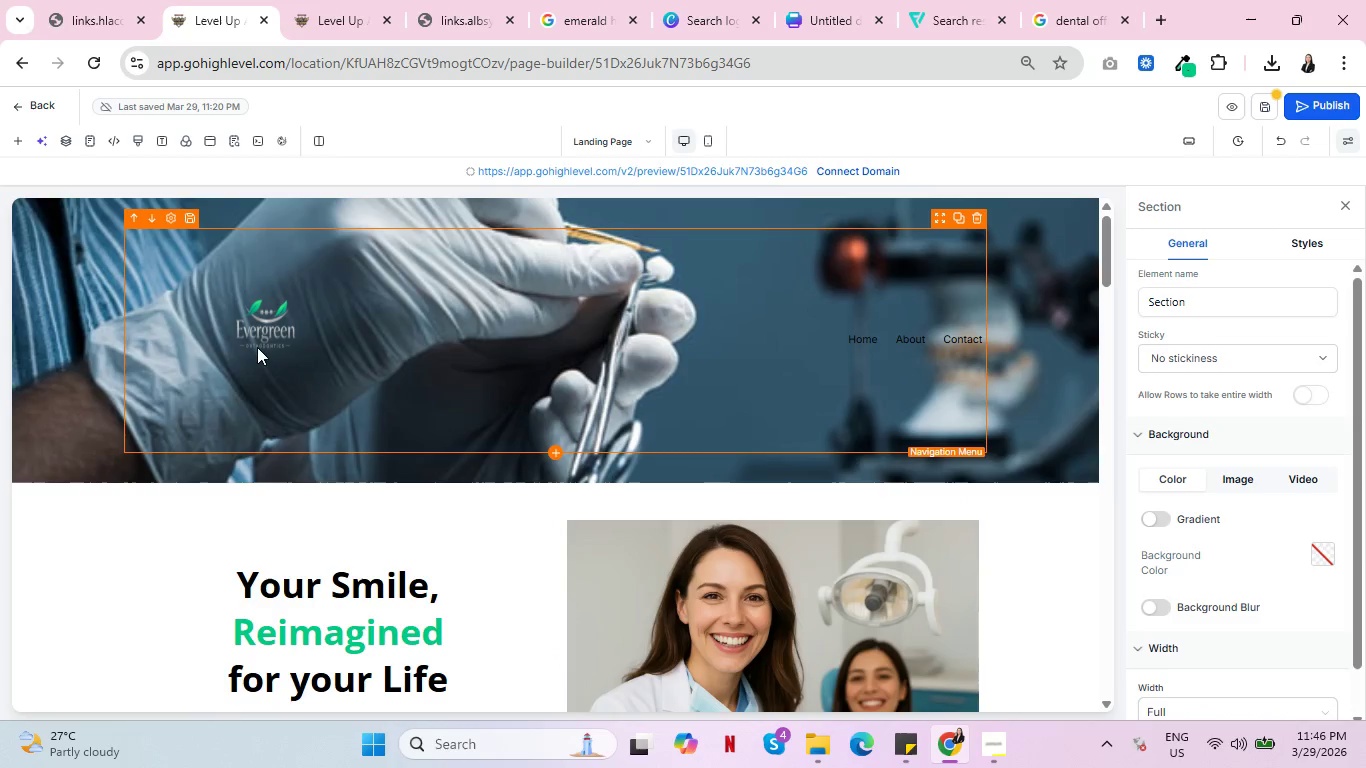 
scroll: coordinate [744, 367], scroll_direction: down, amount: 3.0
 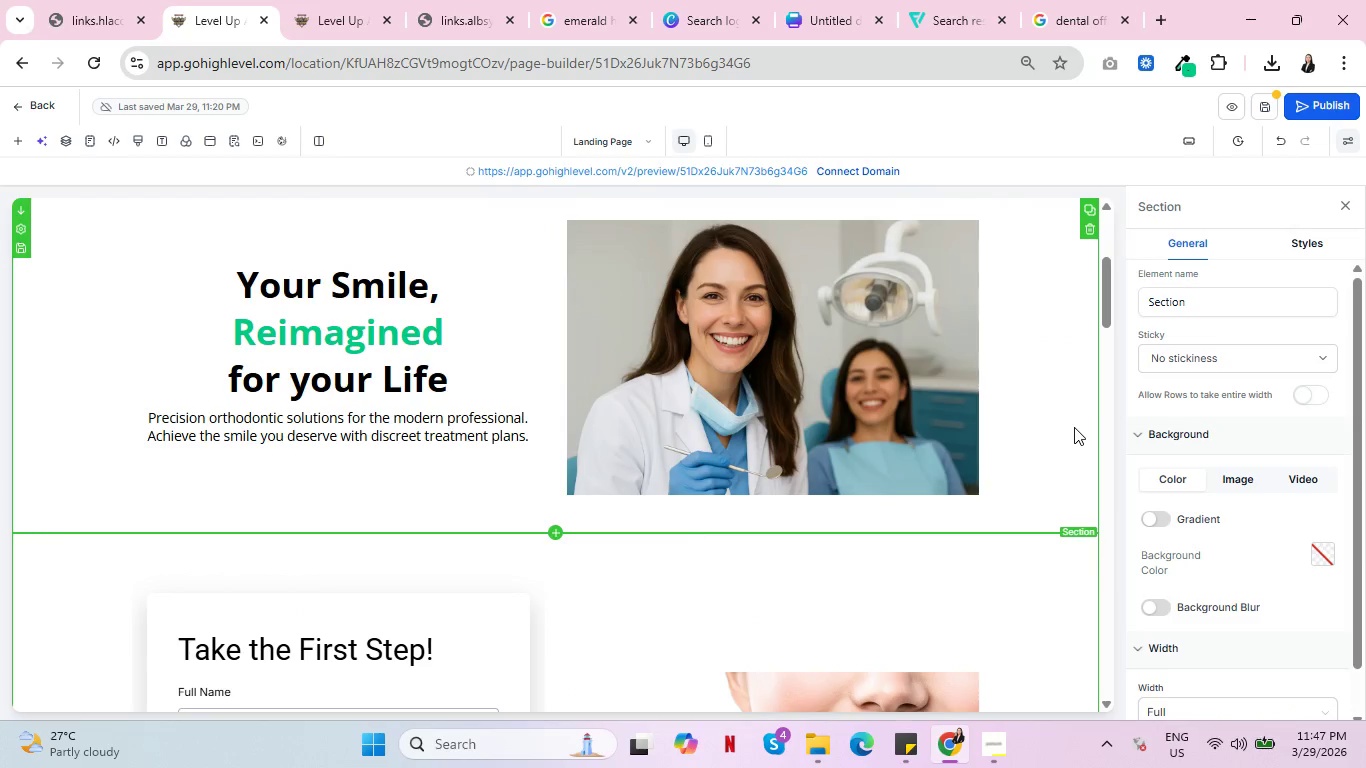 
left_click([1074, 427])
 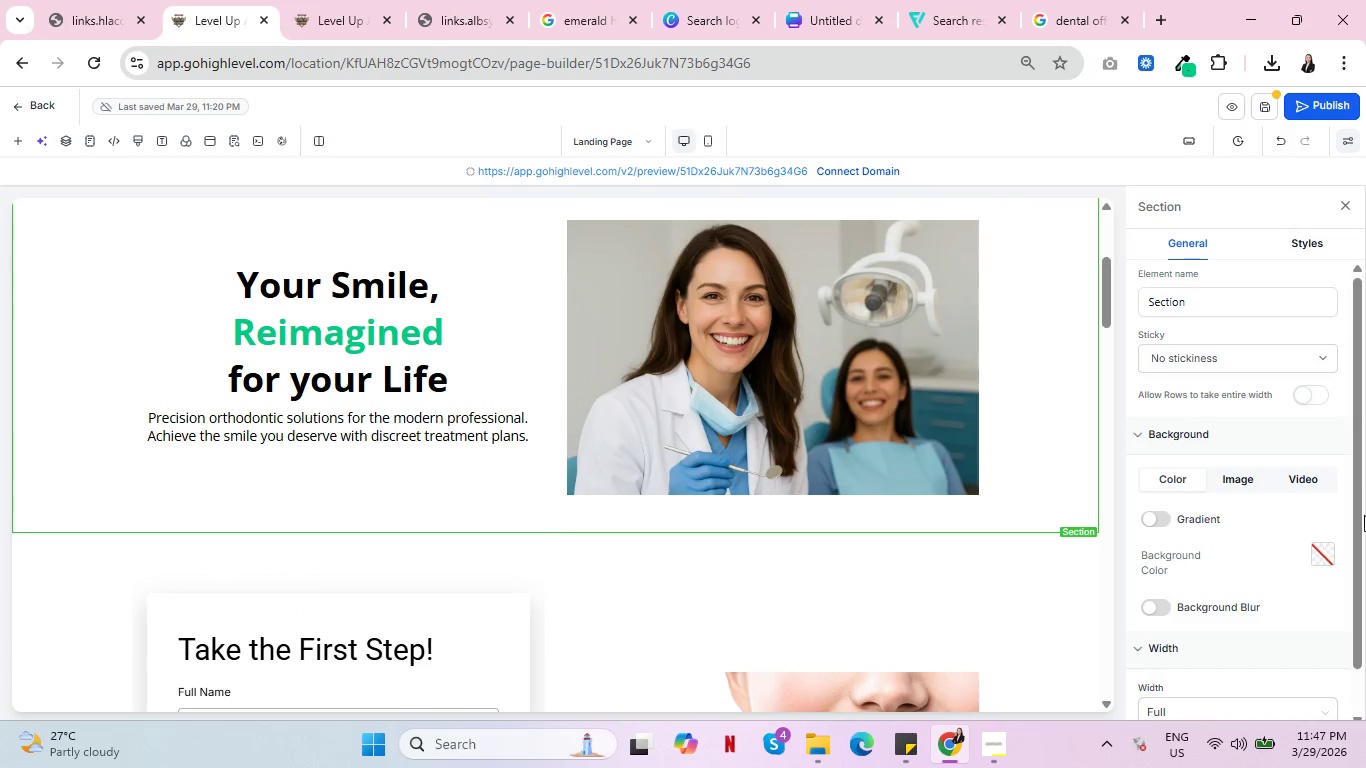 
left_click([1253, 483])
 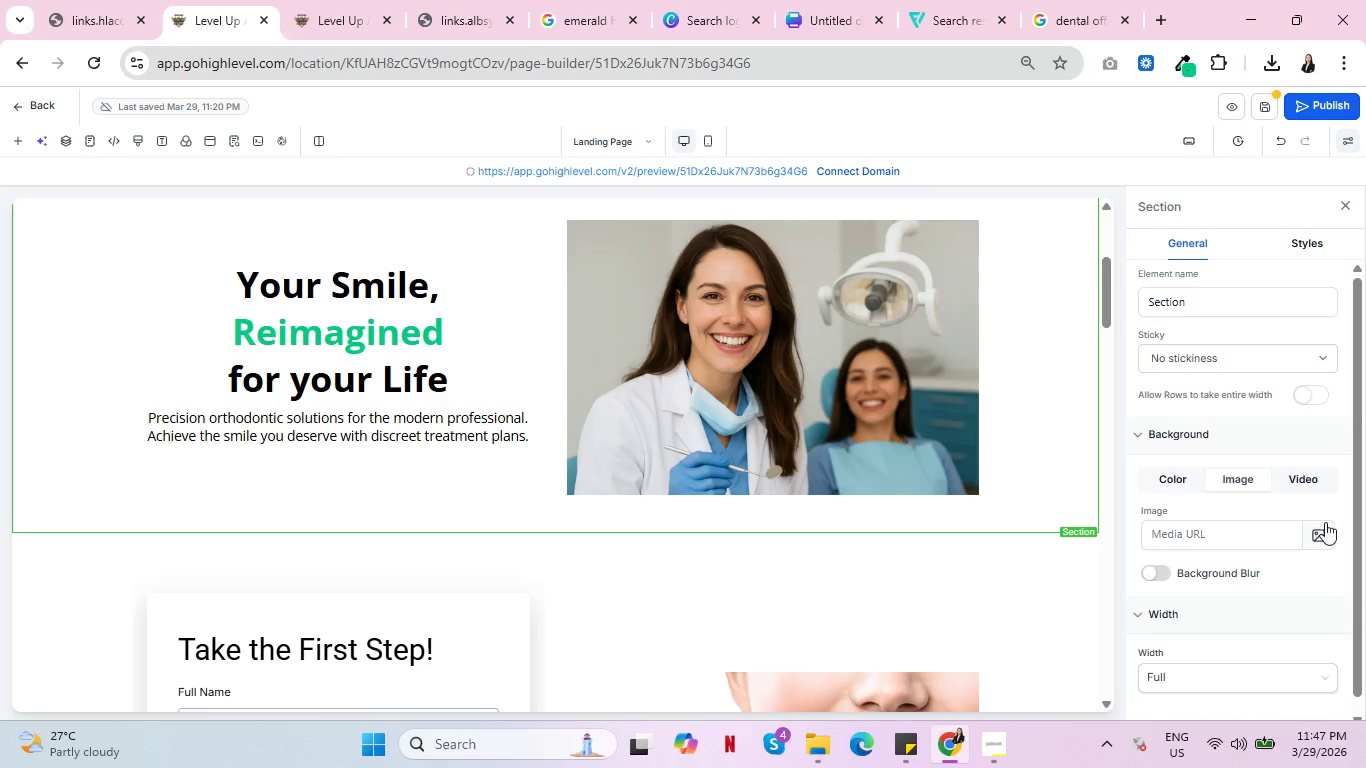 
left_click([1325, 532])
 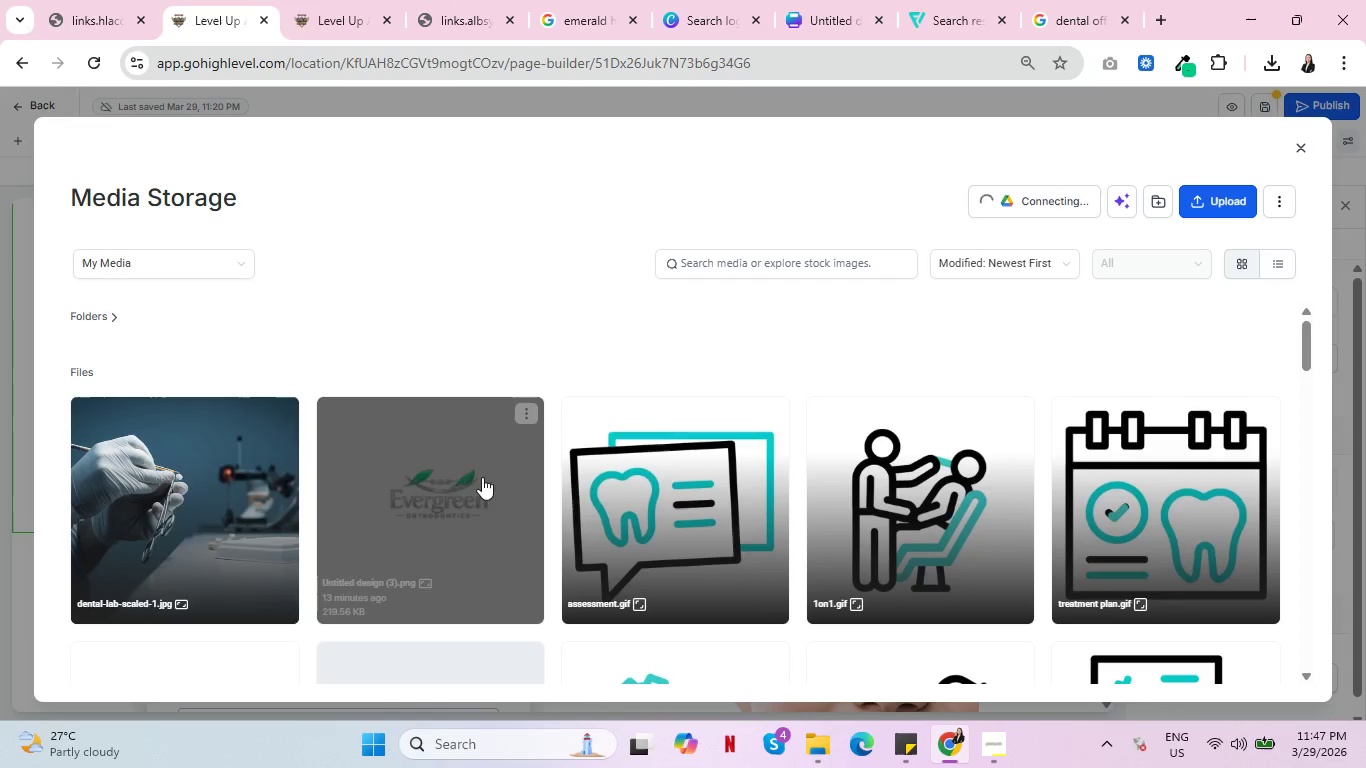 
left_click([189, 476])
 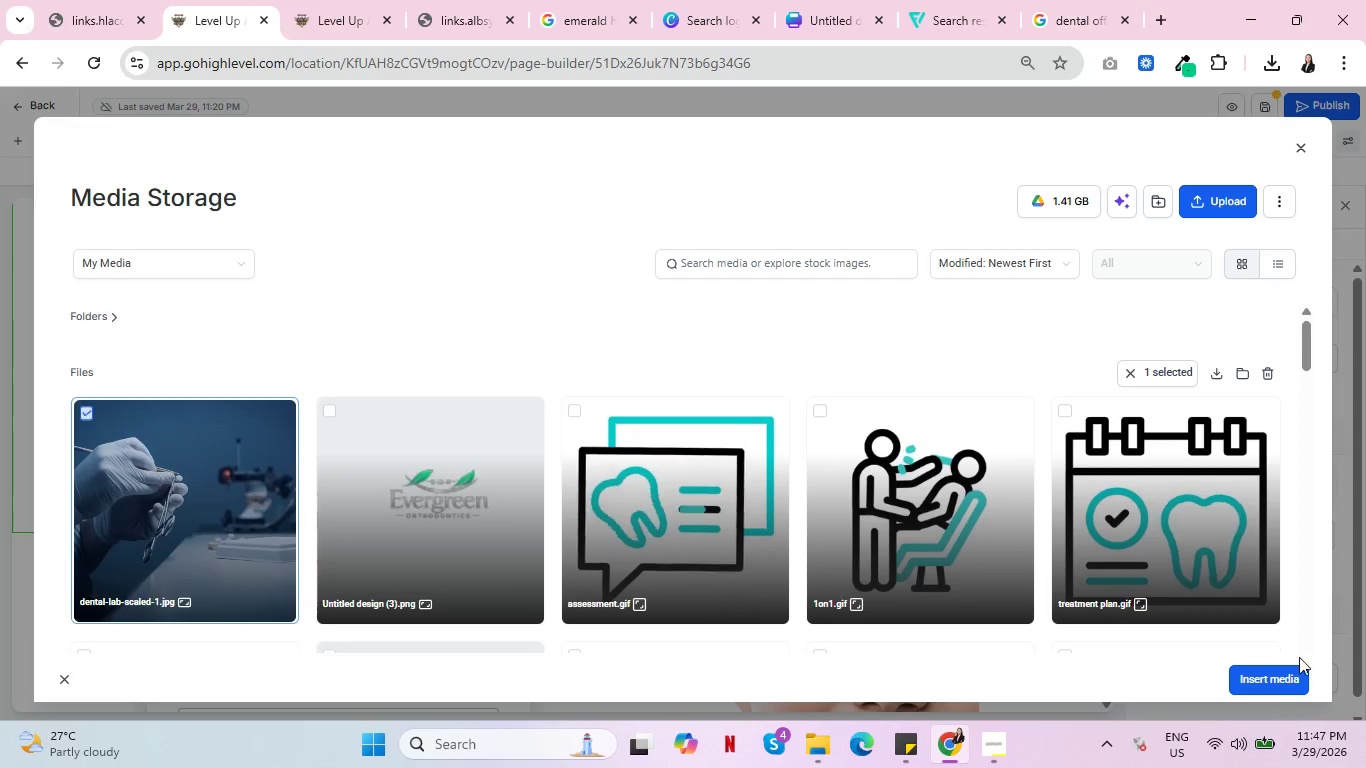 
left_click([1270, 681])
 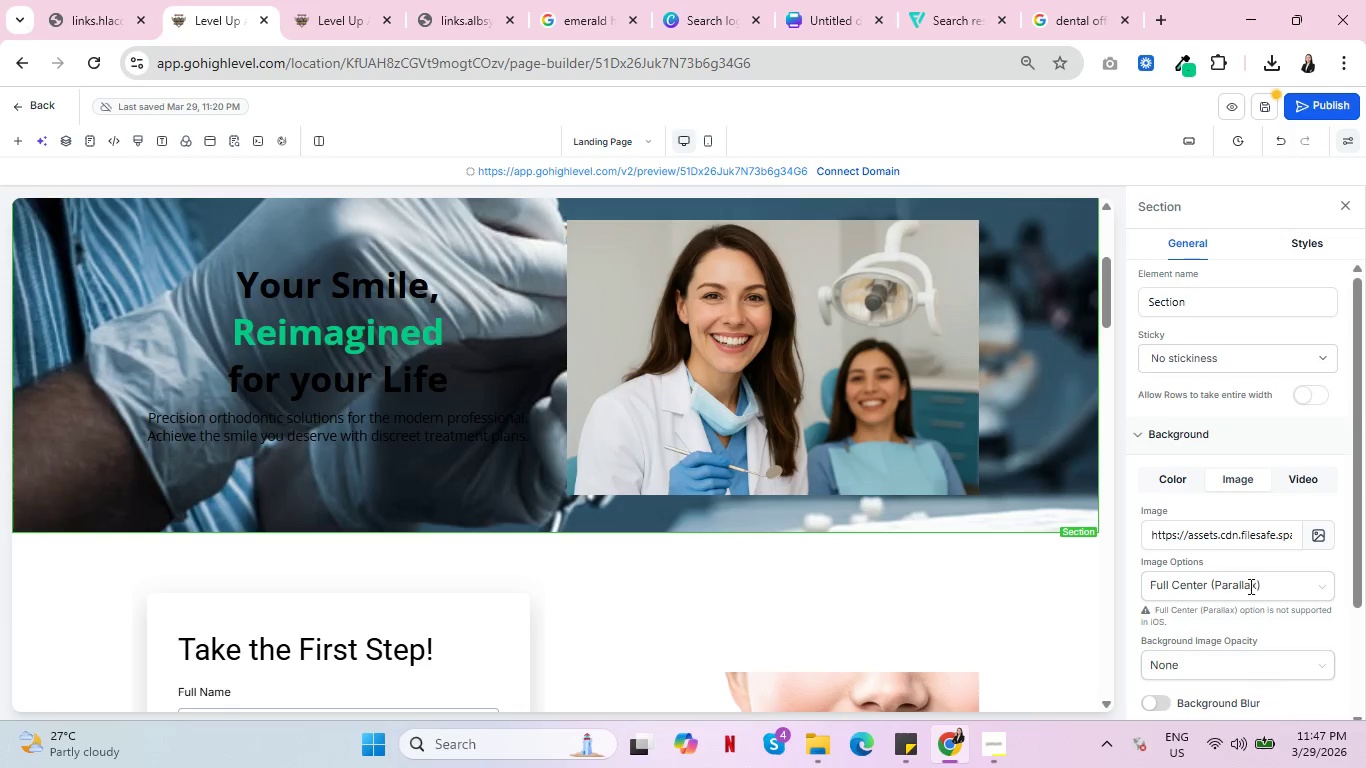 
scroll: coordinate [965, 402], scroll_direction: up, amount: 7.0
 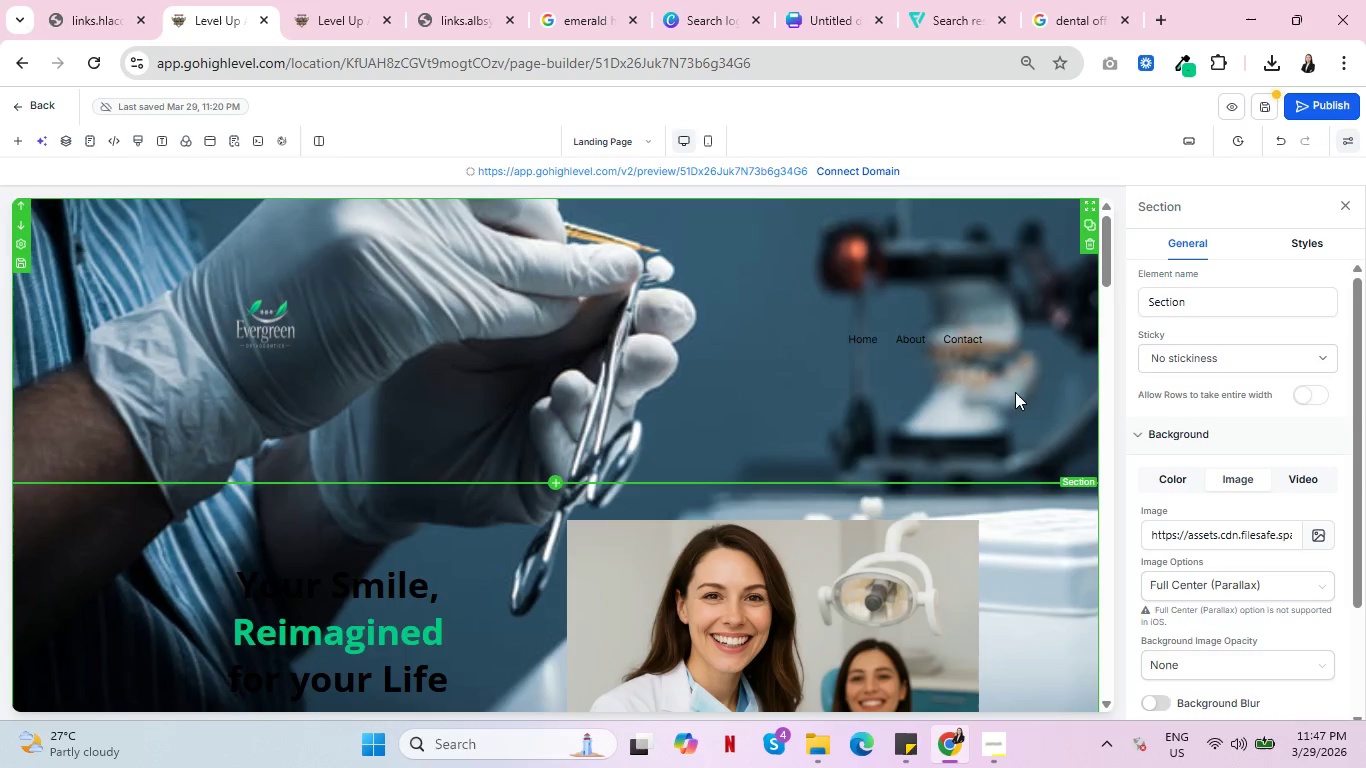 
scroll: coordinate [1011, 394], scroll_direction: down, amount: 2.0
 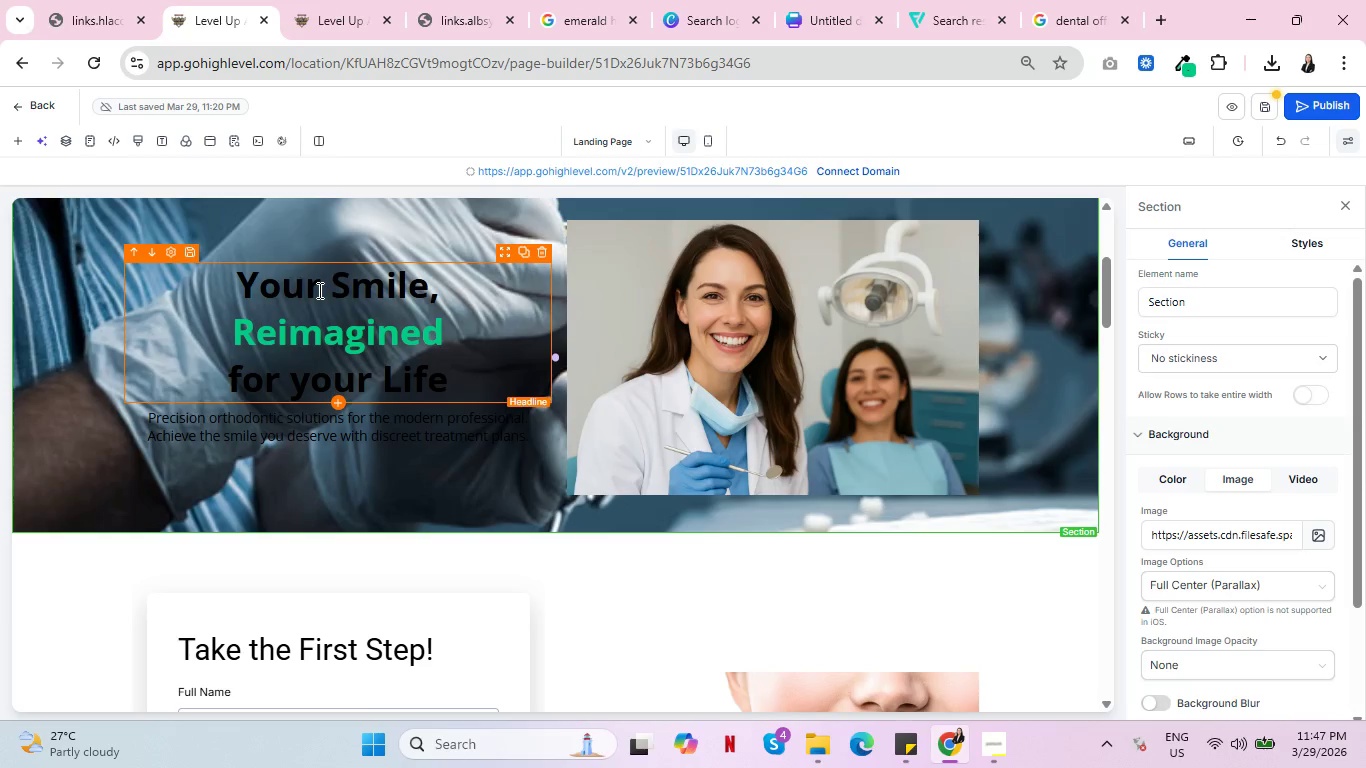 
wait(5.45)
 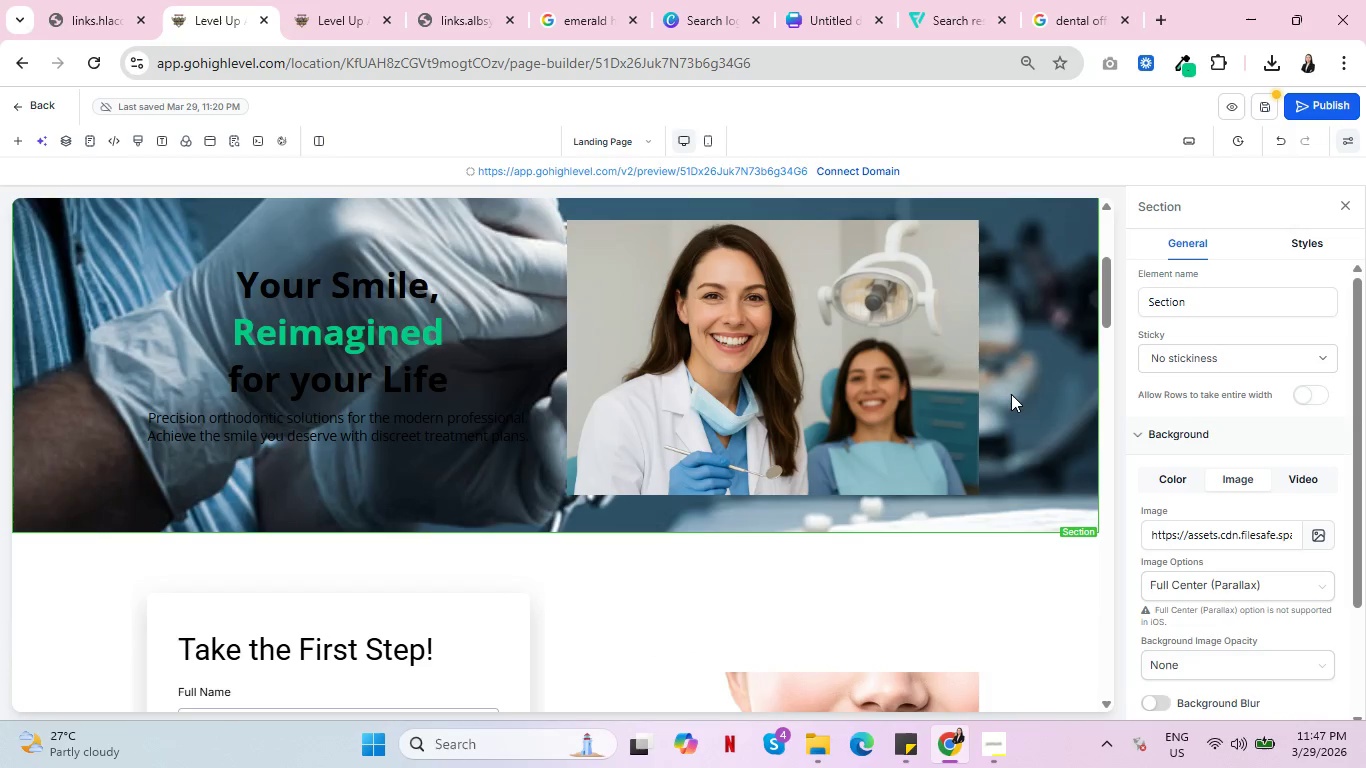 
scroll: coordinate [358, 507], scroll_direction: up, amount: 5.0
 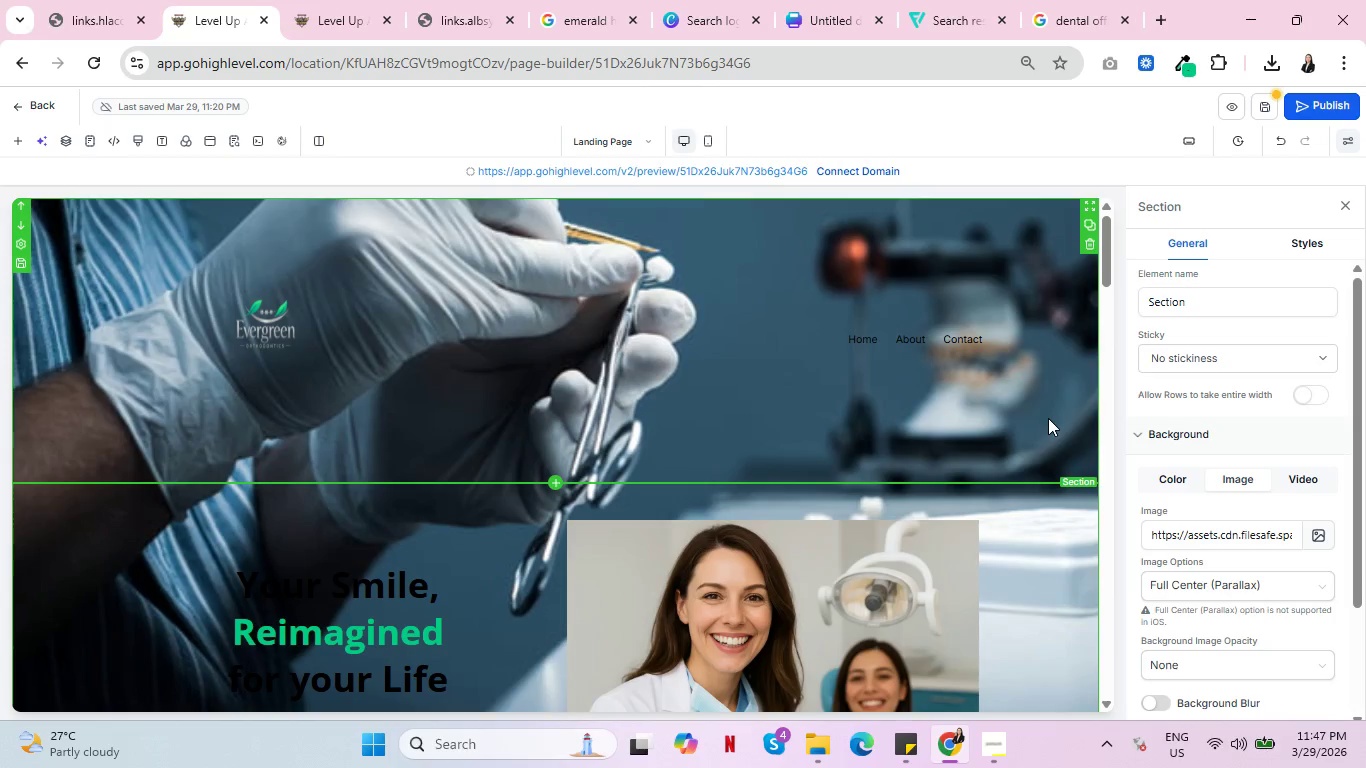 
left_click([1039, 391])
 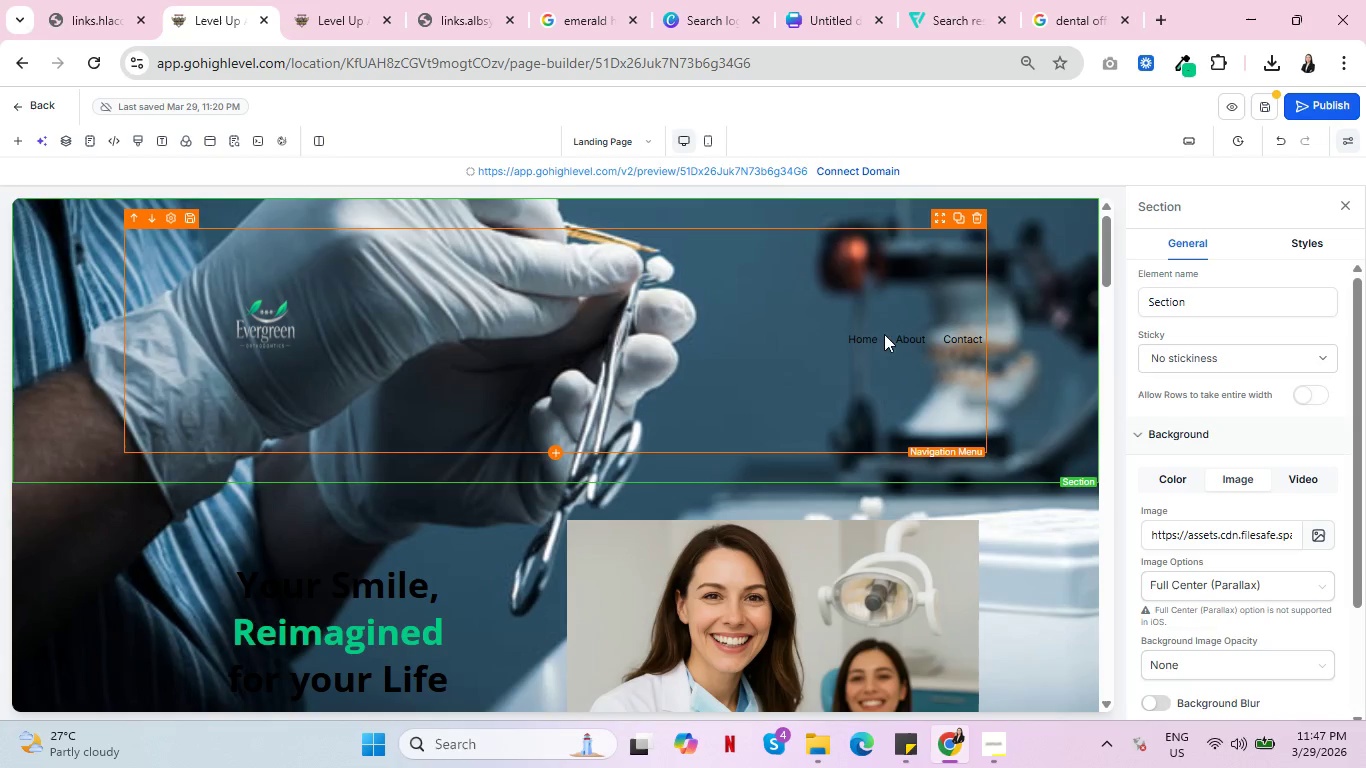 
left_click([876, 334])
 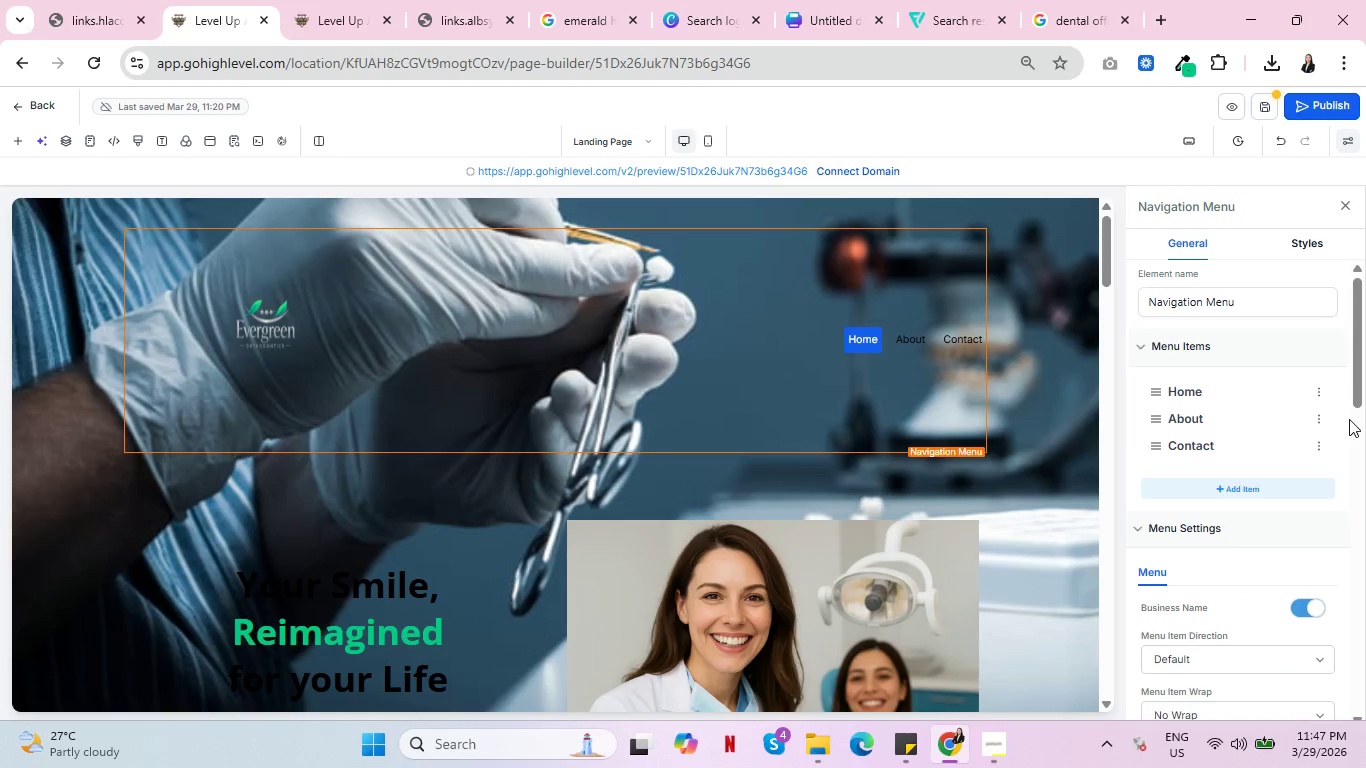 
scroll: coordinate [1262, 472], scroll_direction: down, amount: 5.0
 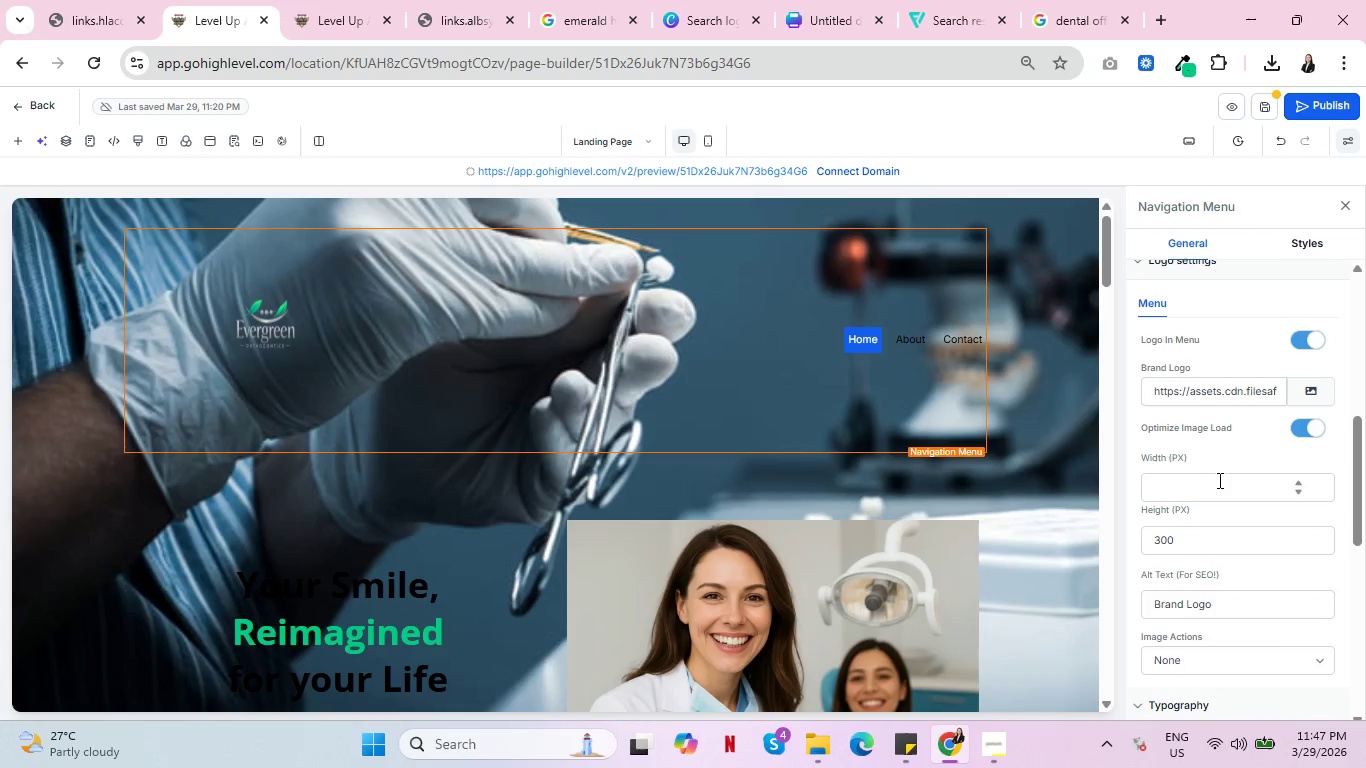 
left_click([1214, 480])
 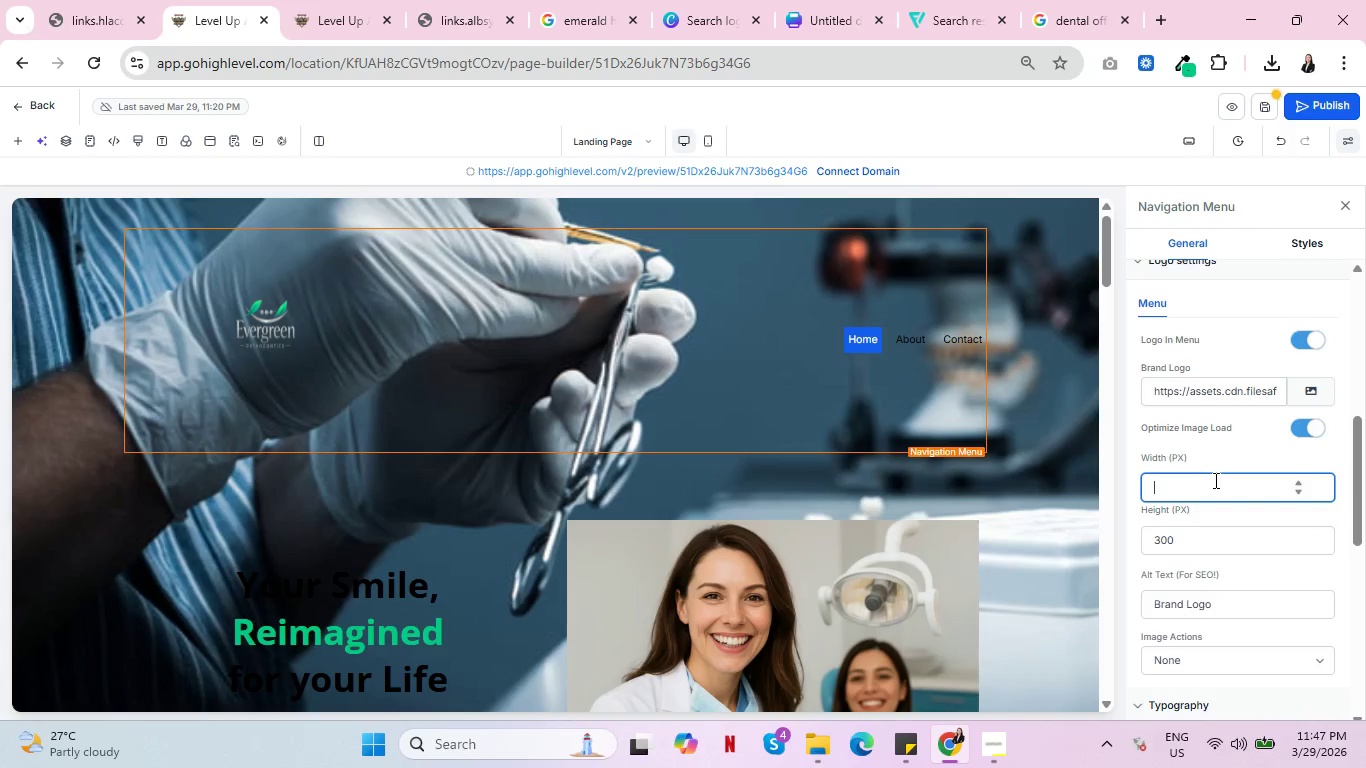 
type(460)
 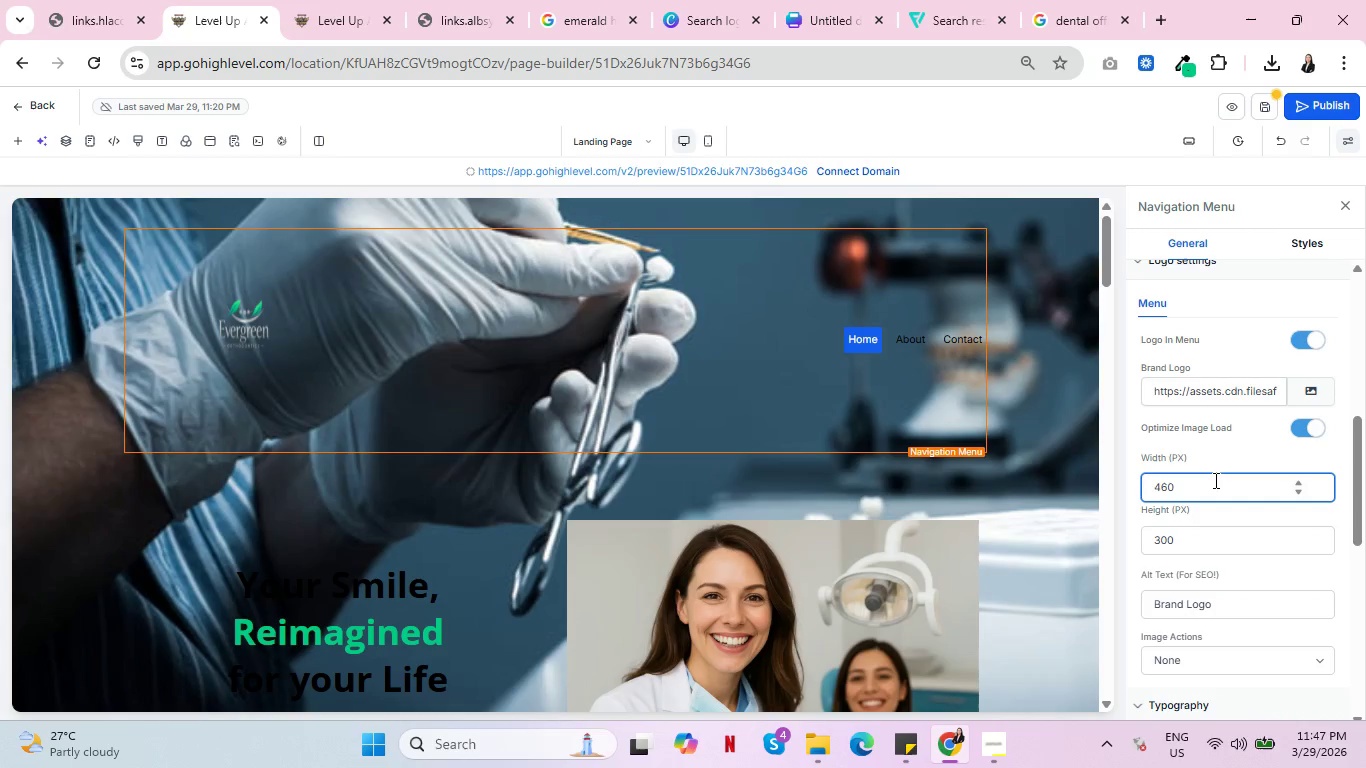 
hold_key(key=Backspace, duration=0.77)
 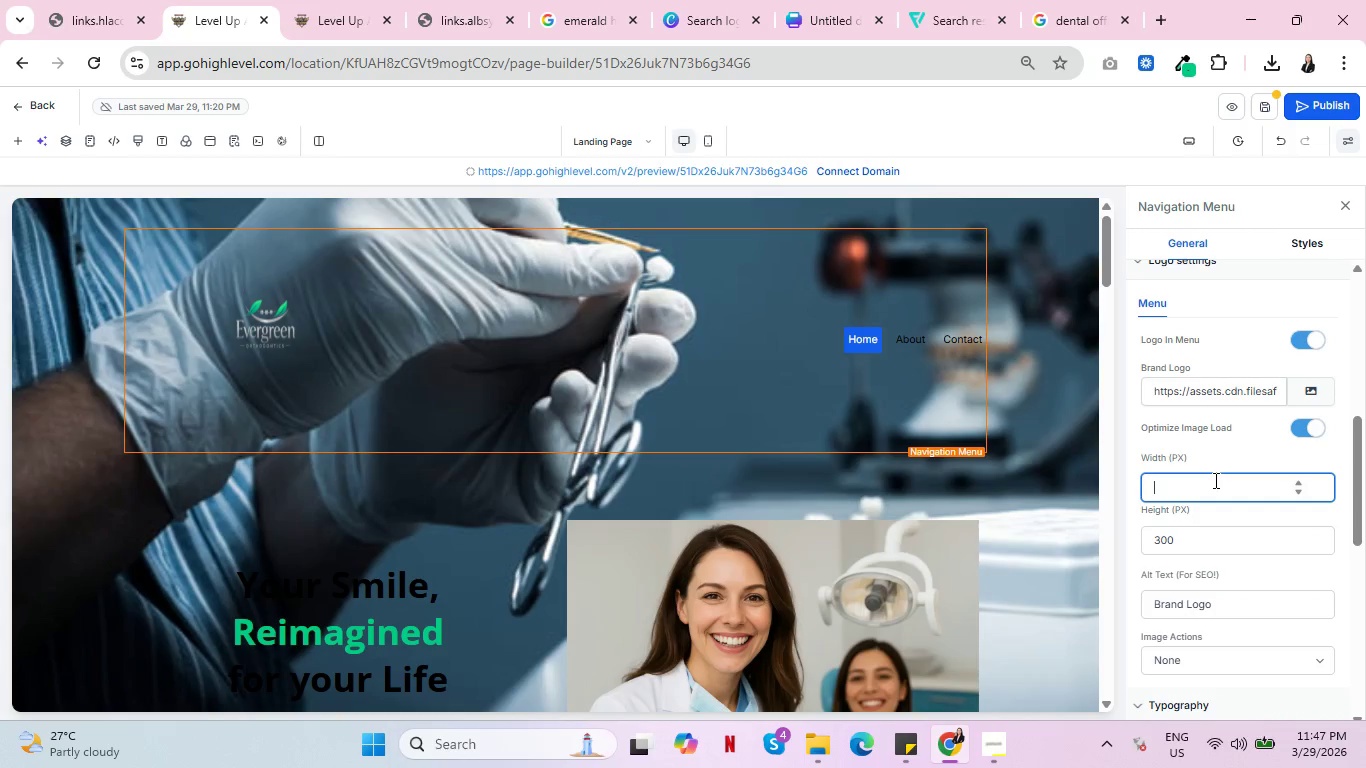 
type(500)
 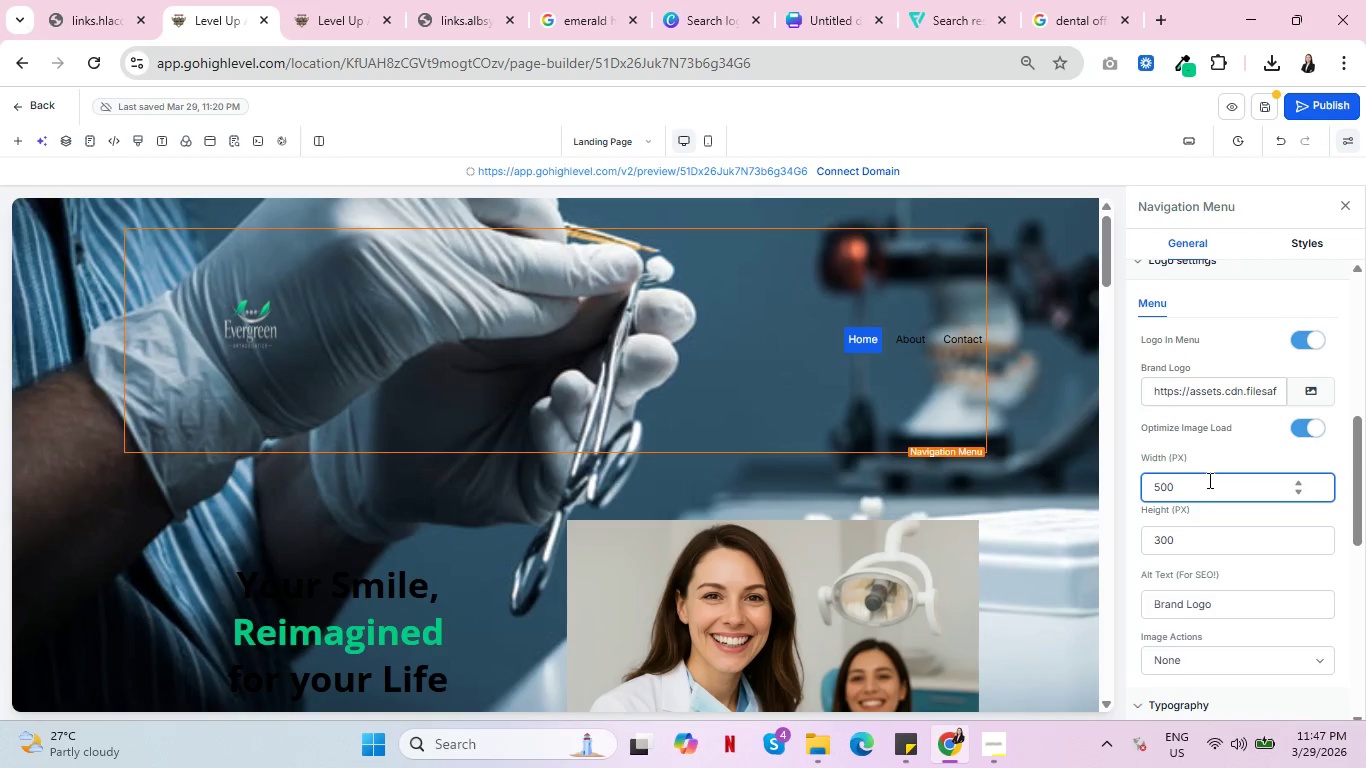 
scroll: coordinate [1241, 533], scroll_direction: down, amount: 2.0
 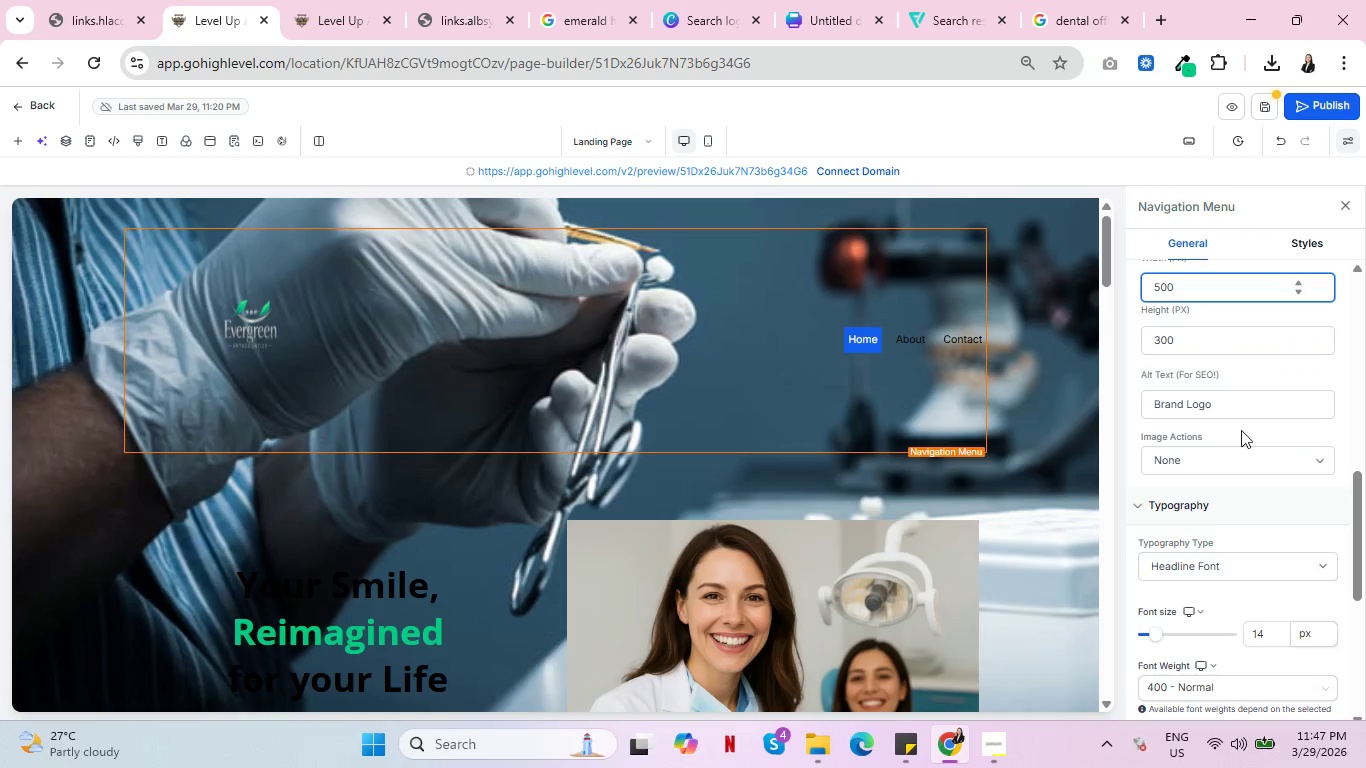 
left_click([1252, 404])
 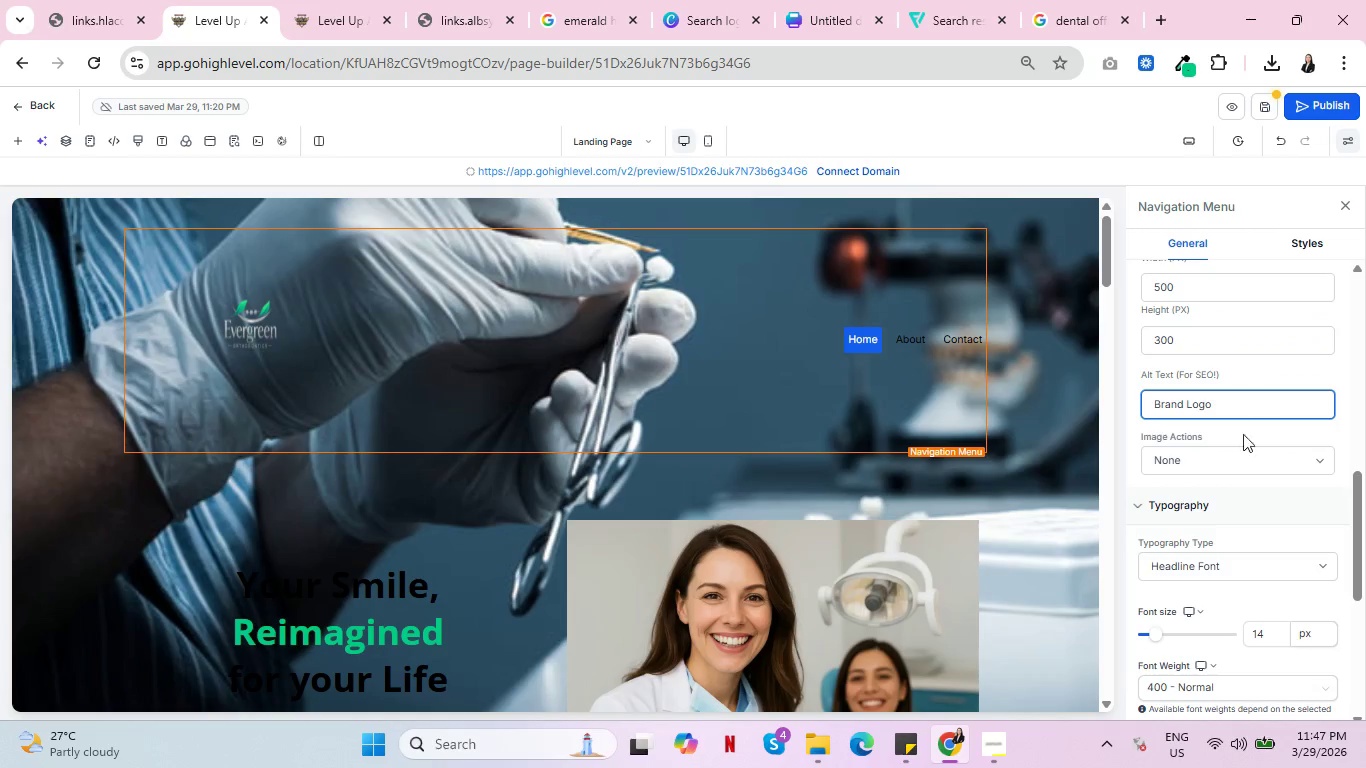 
left_click([1242, 453])
 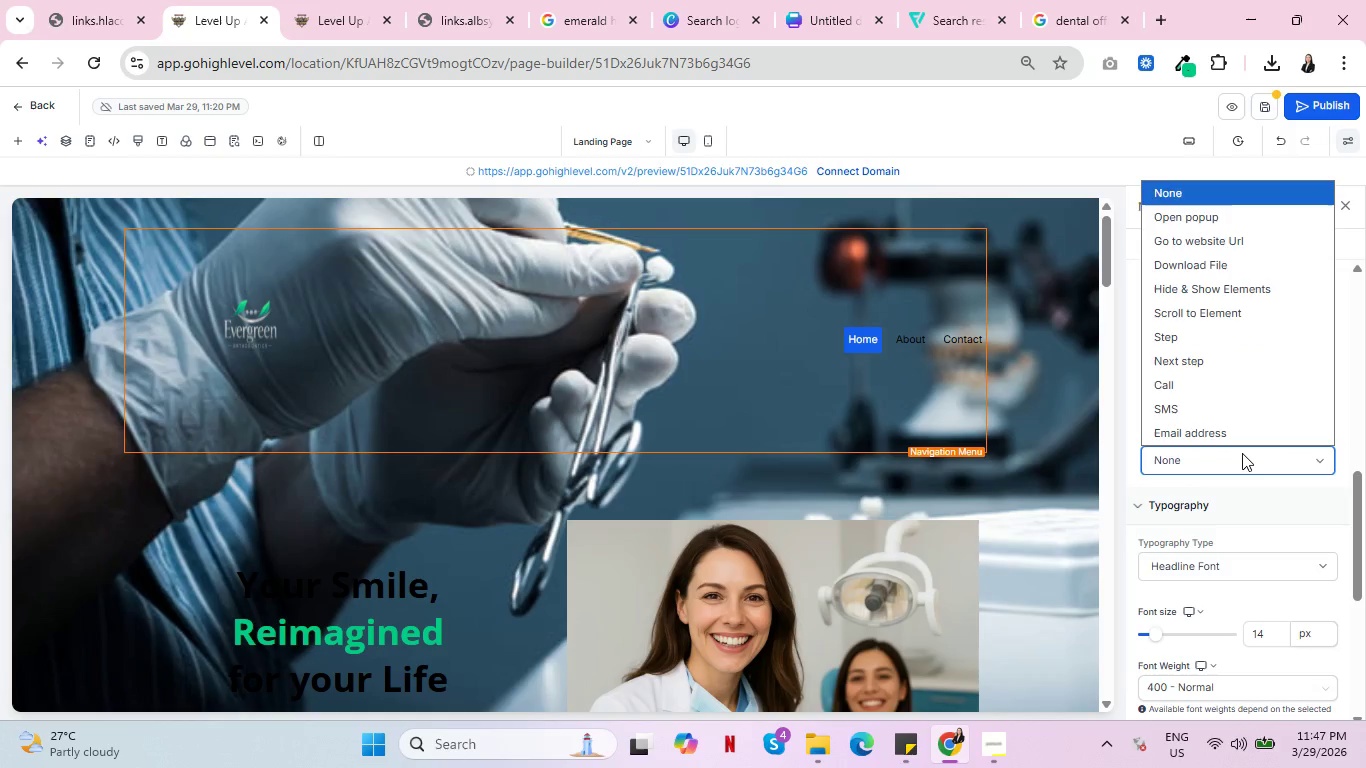 
left_click([1247, 455])
 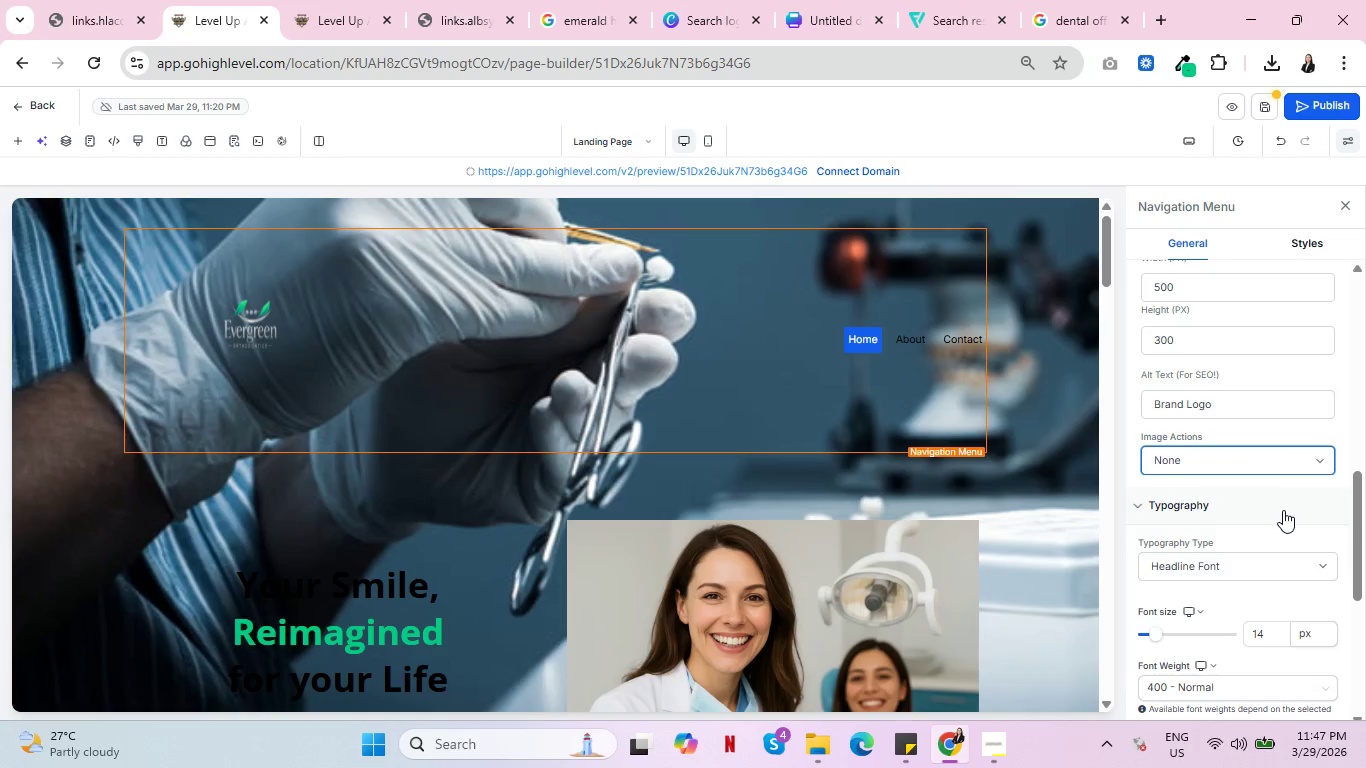 
scroll: coordinate [1286, 506], scroll_direction: down, amount: 5.0
 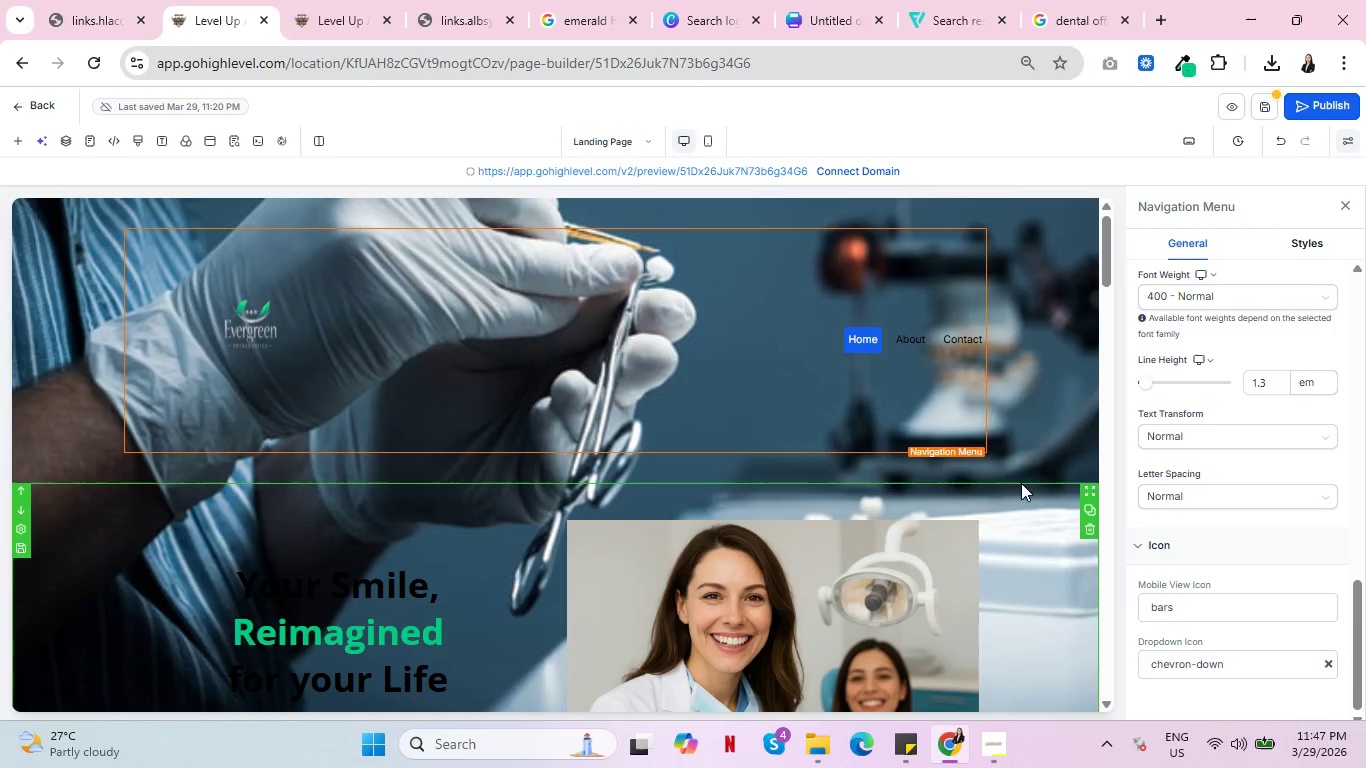 
left_click([1048, 464])
 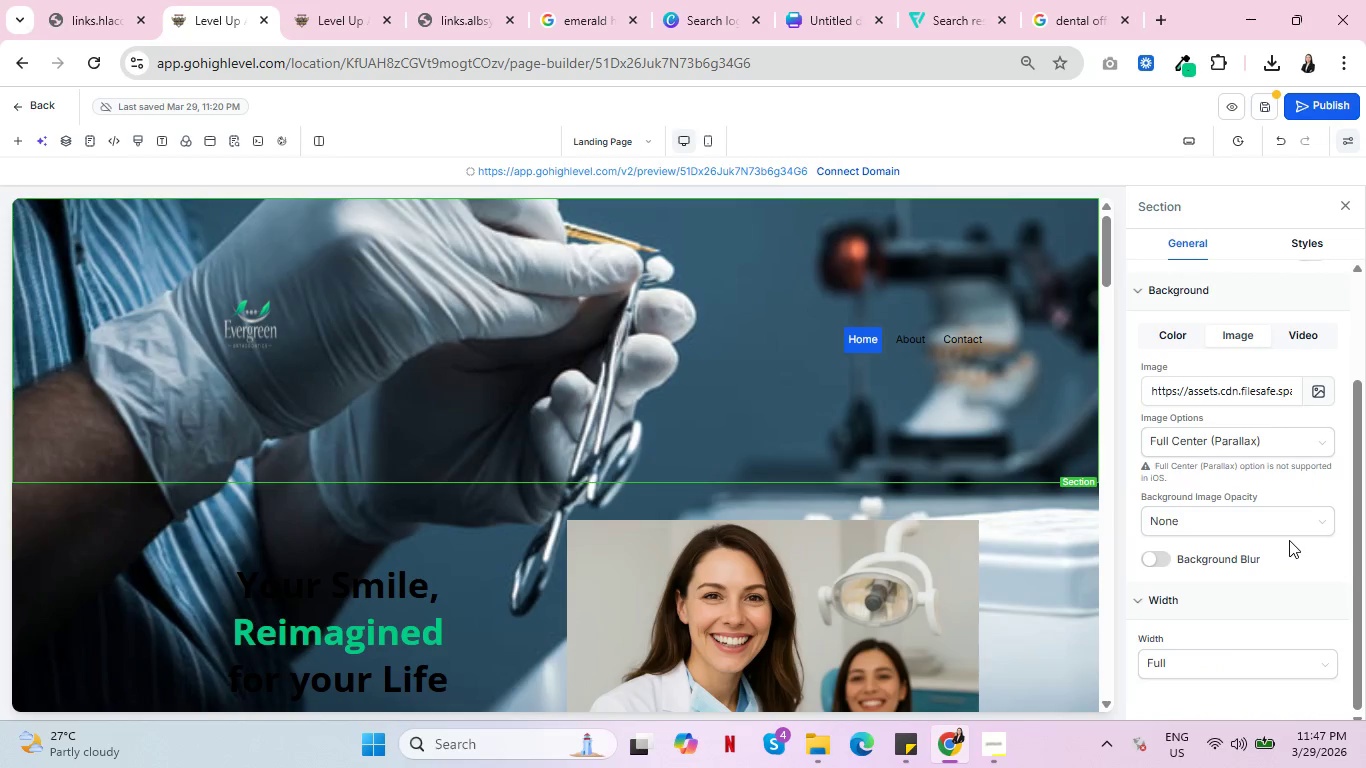 
wait(7.78)
 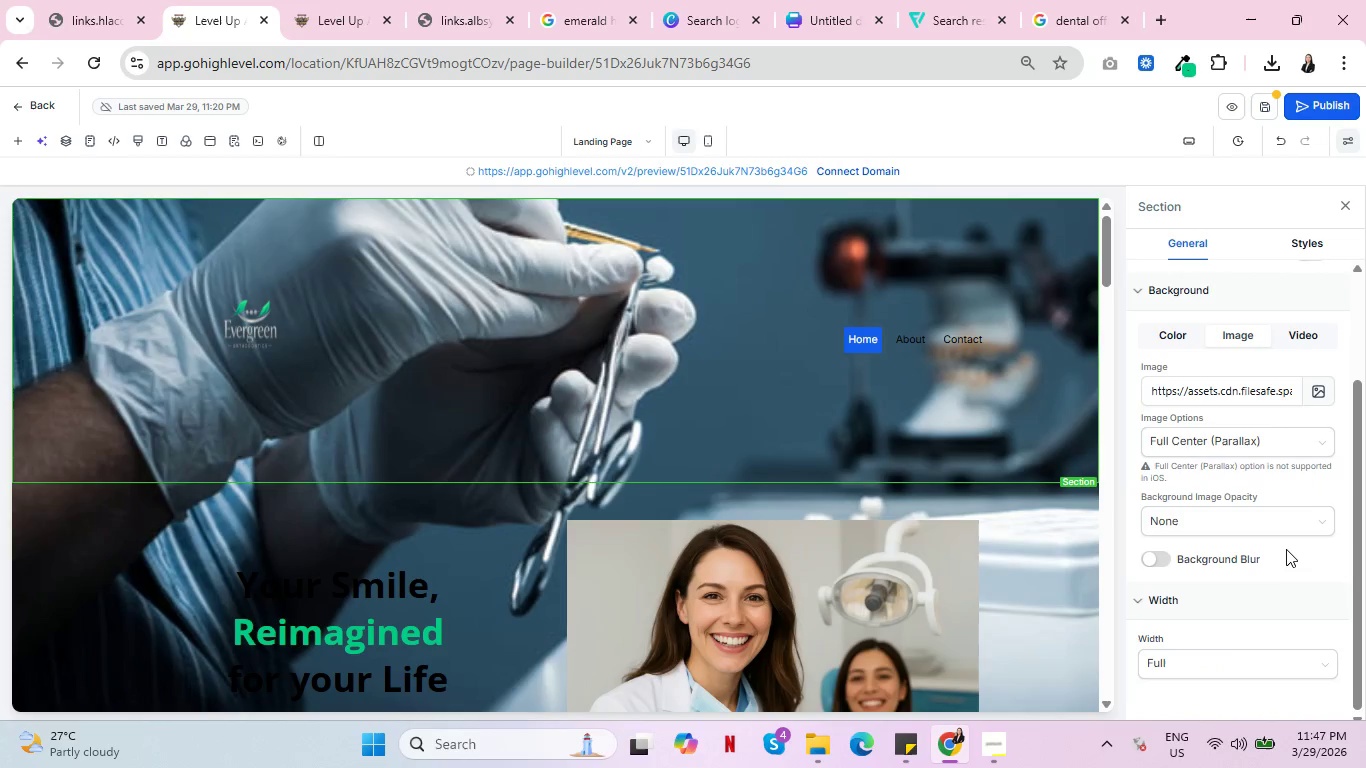 
left_click([1252, 512])
 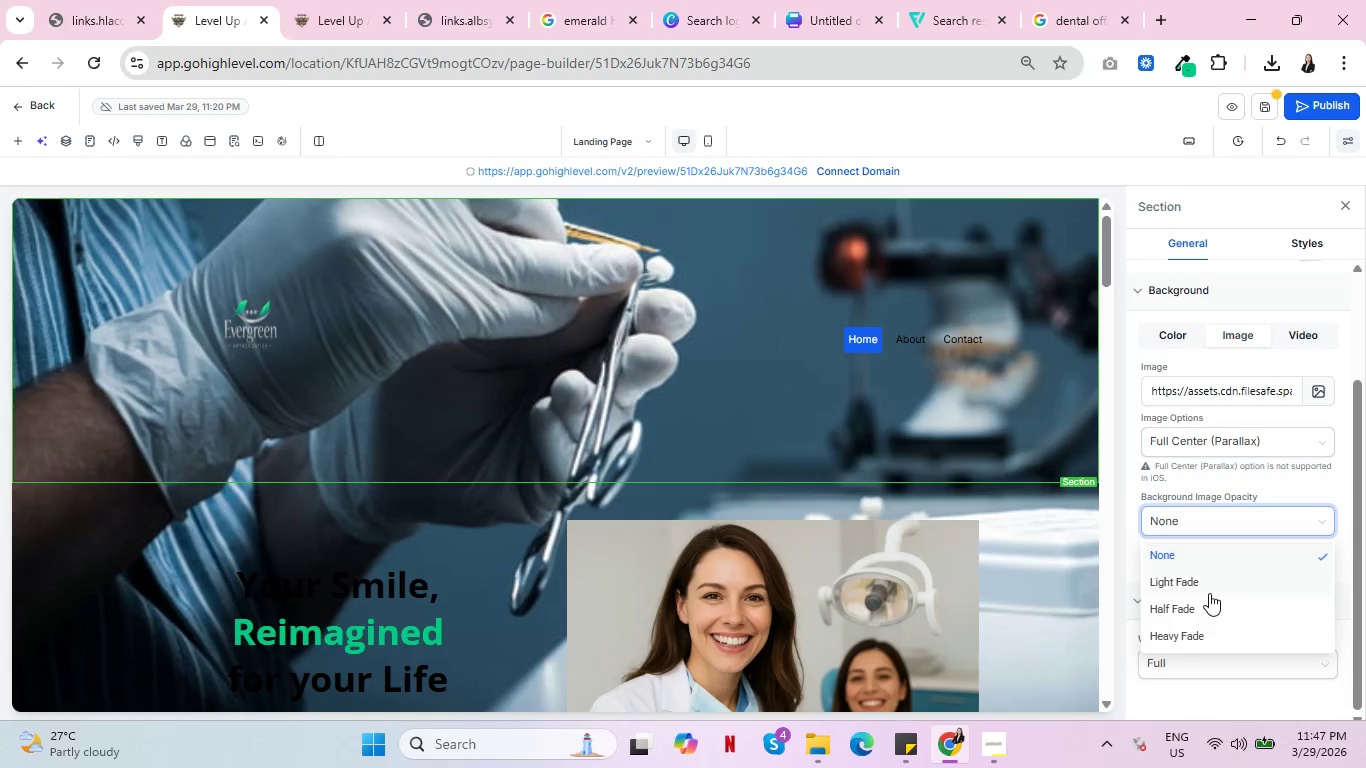 
left_click([1213, 582])
 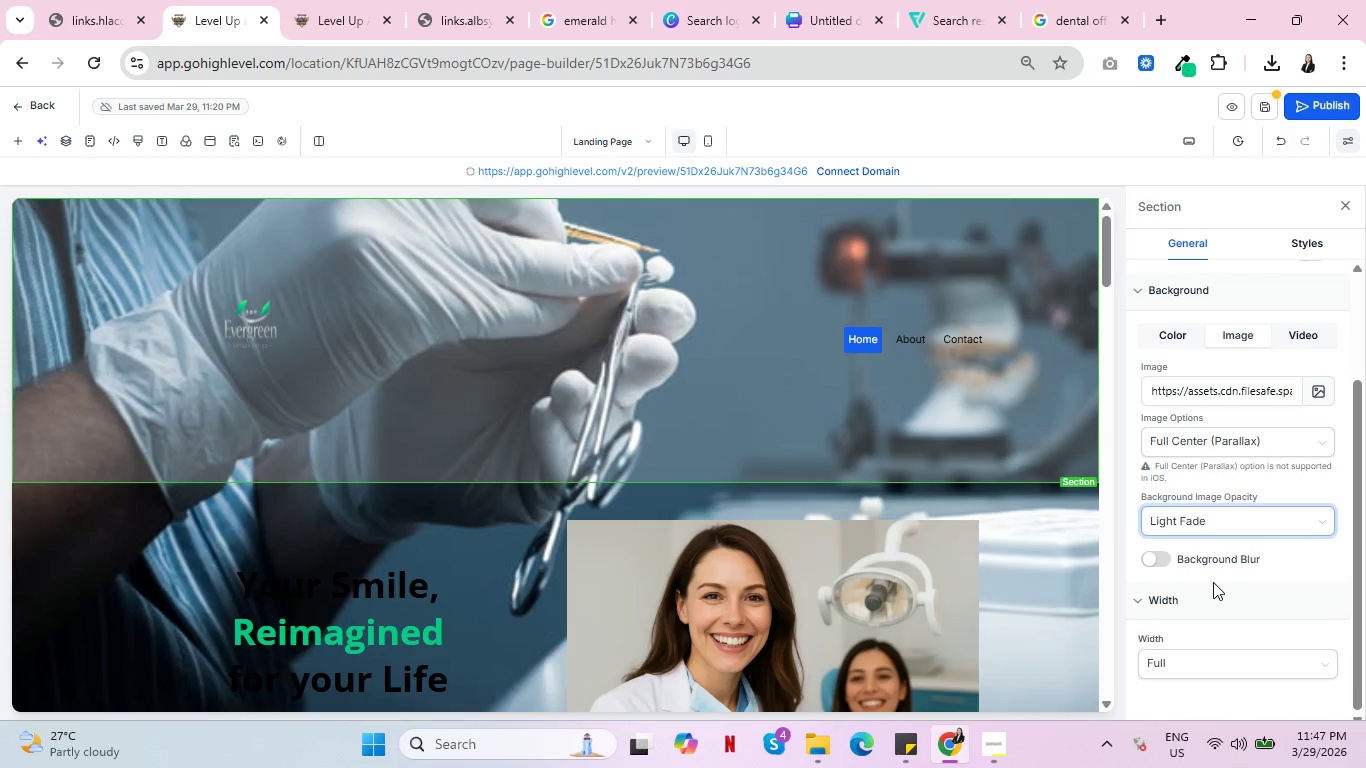 
left_click([1240, 529])
 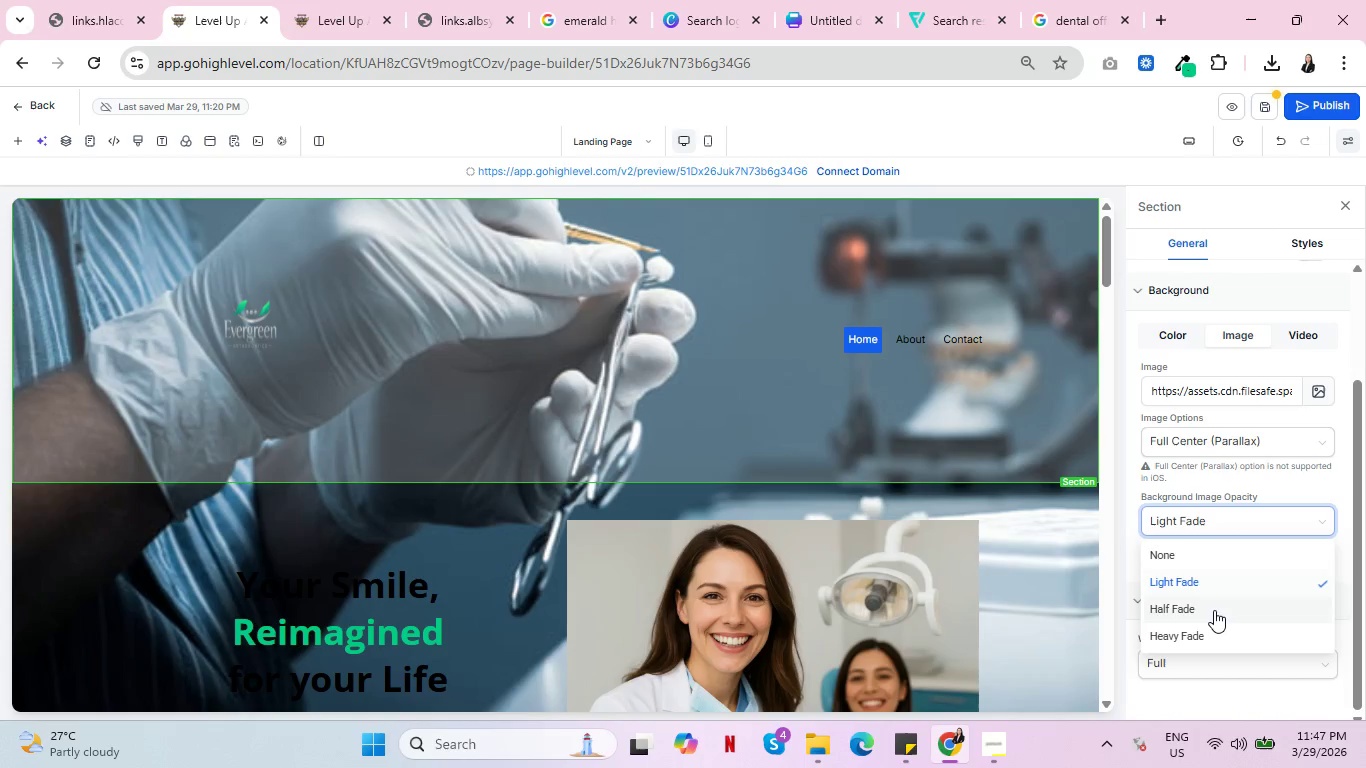 
left_click([1214, 610])
 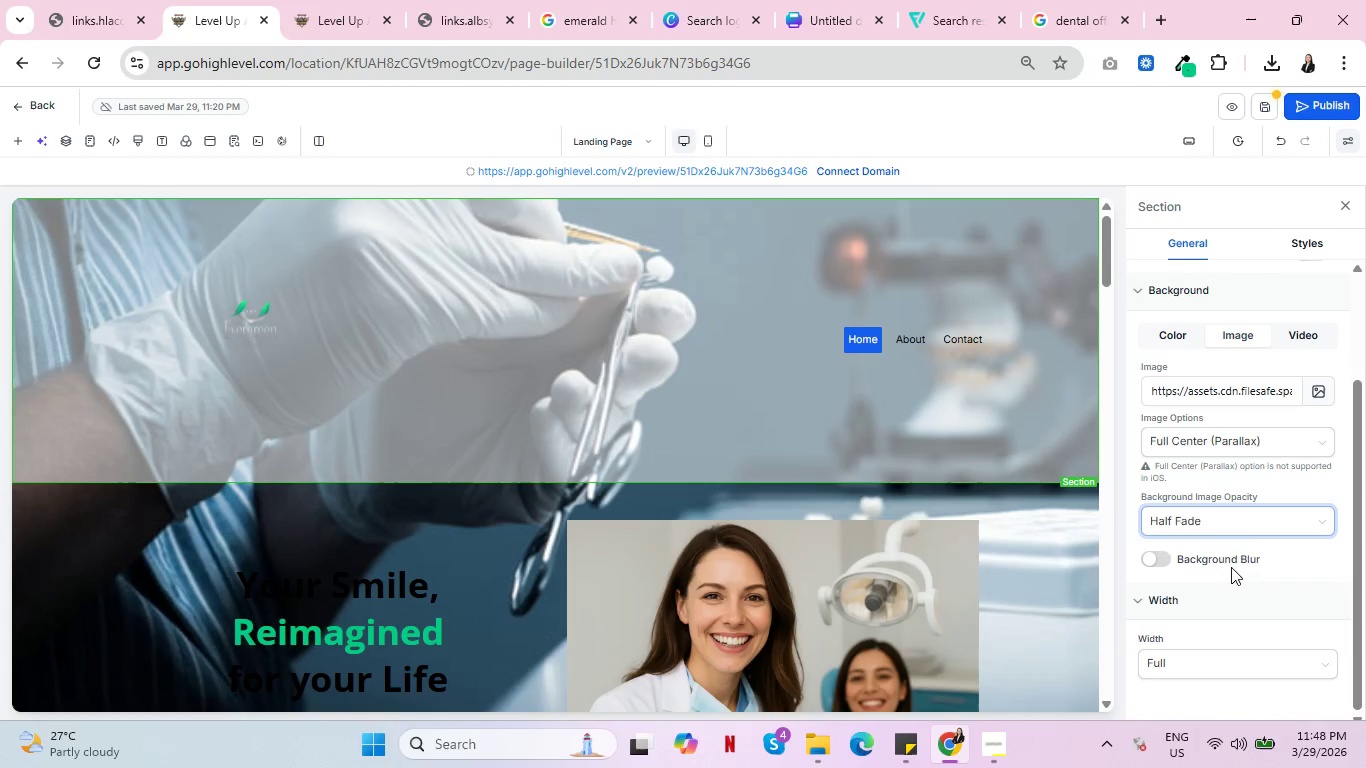 
left_click([1246, 516])
 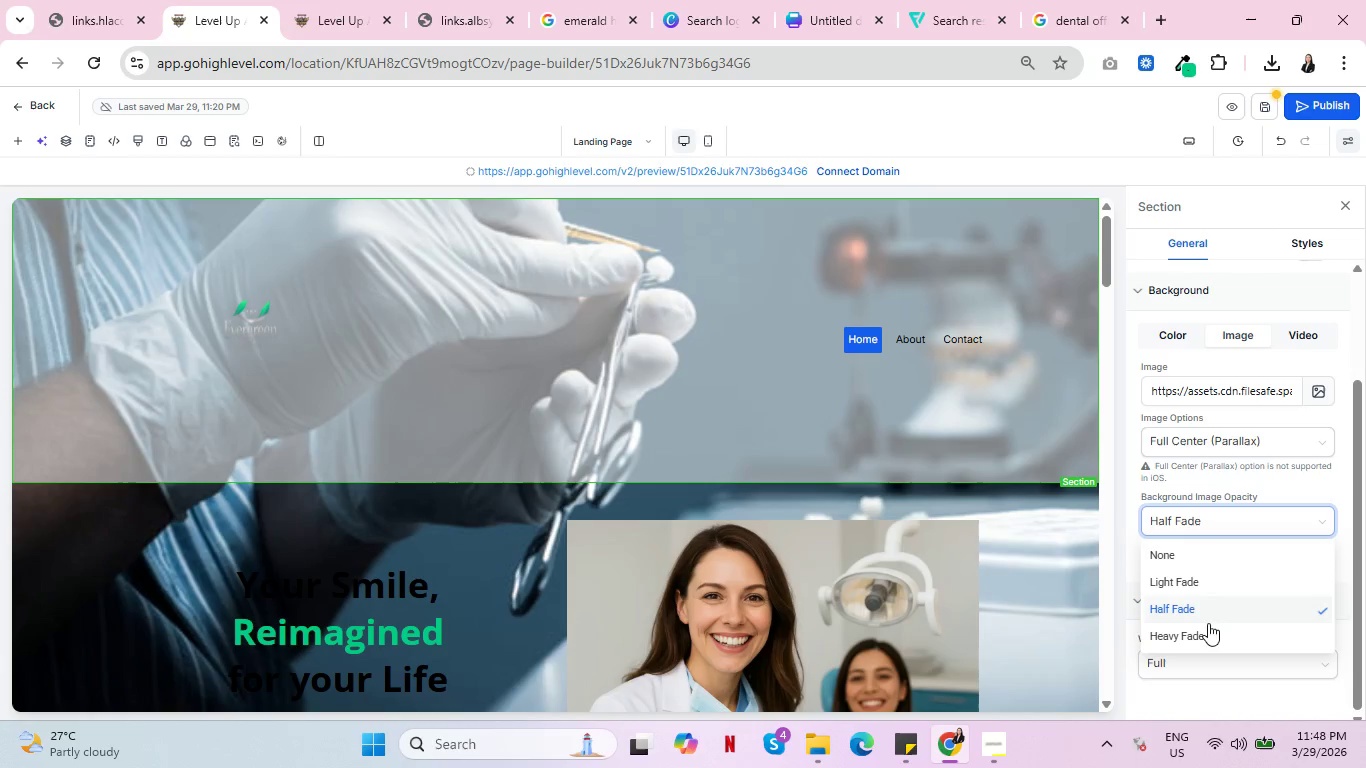 
left_click([1208, 627])
 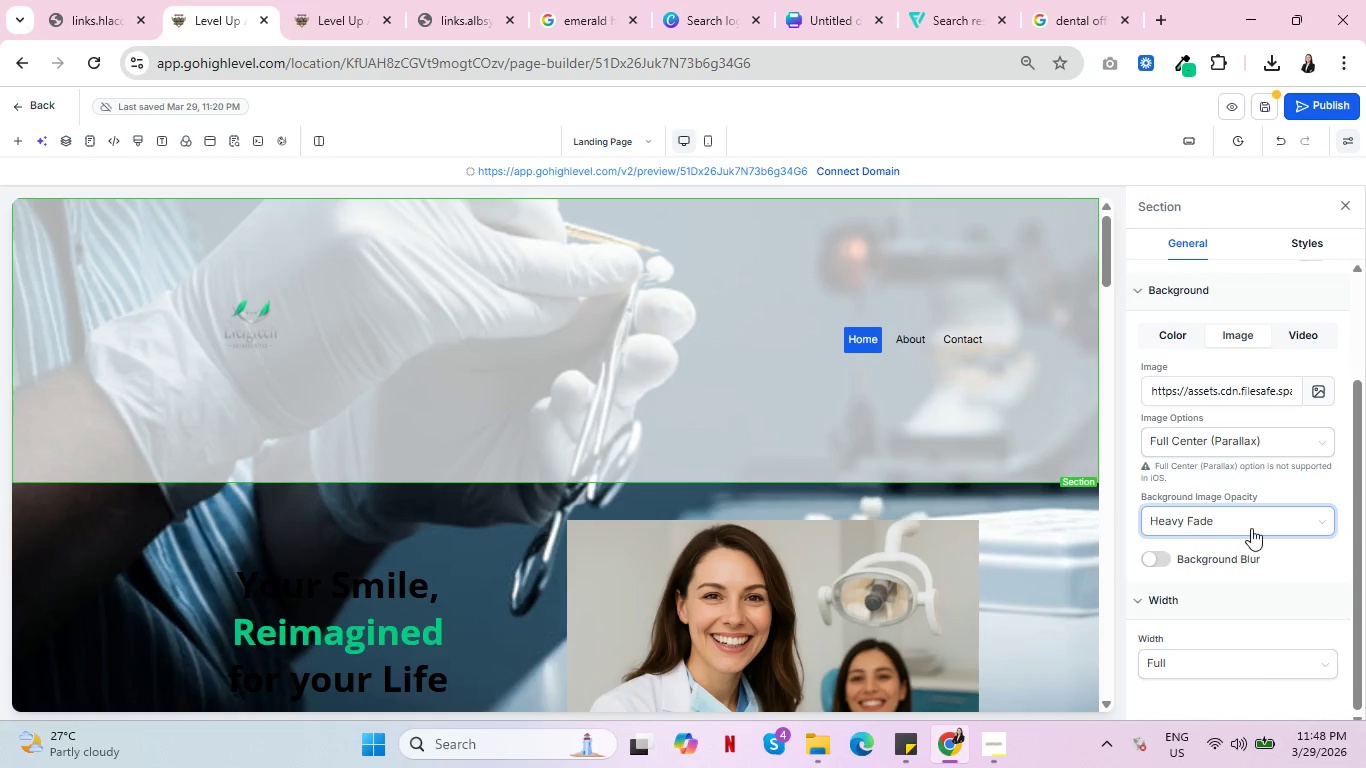 
left_click([1252, 526])
 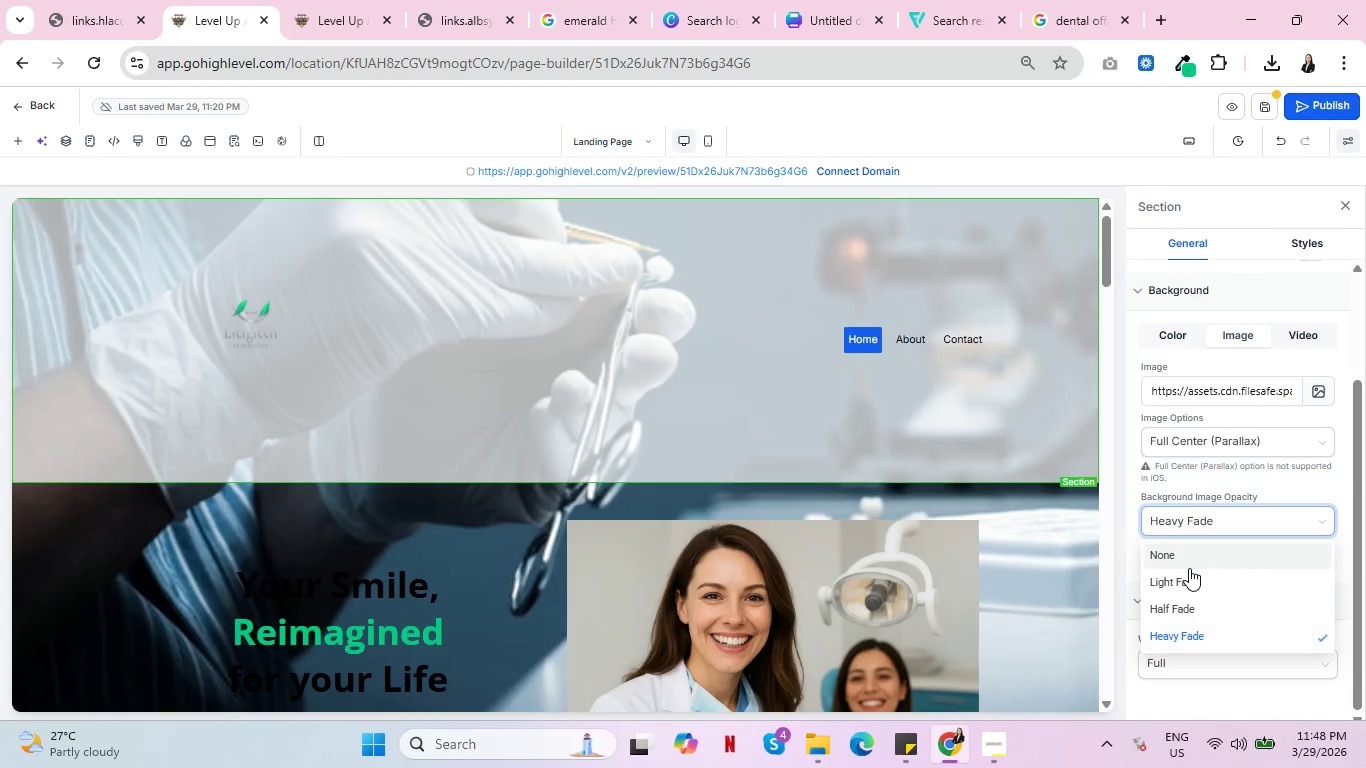 
left_click([1197, 559])
 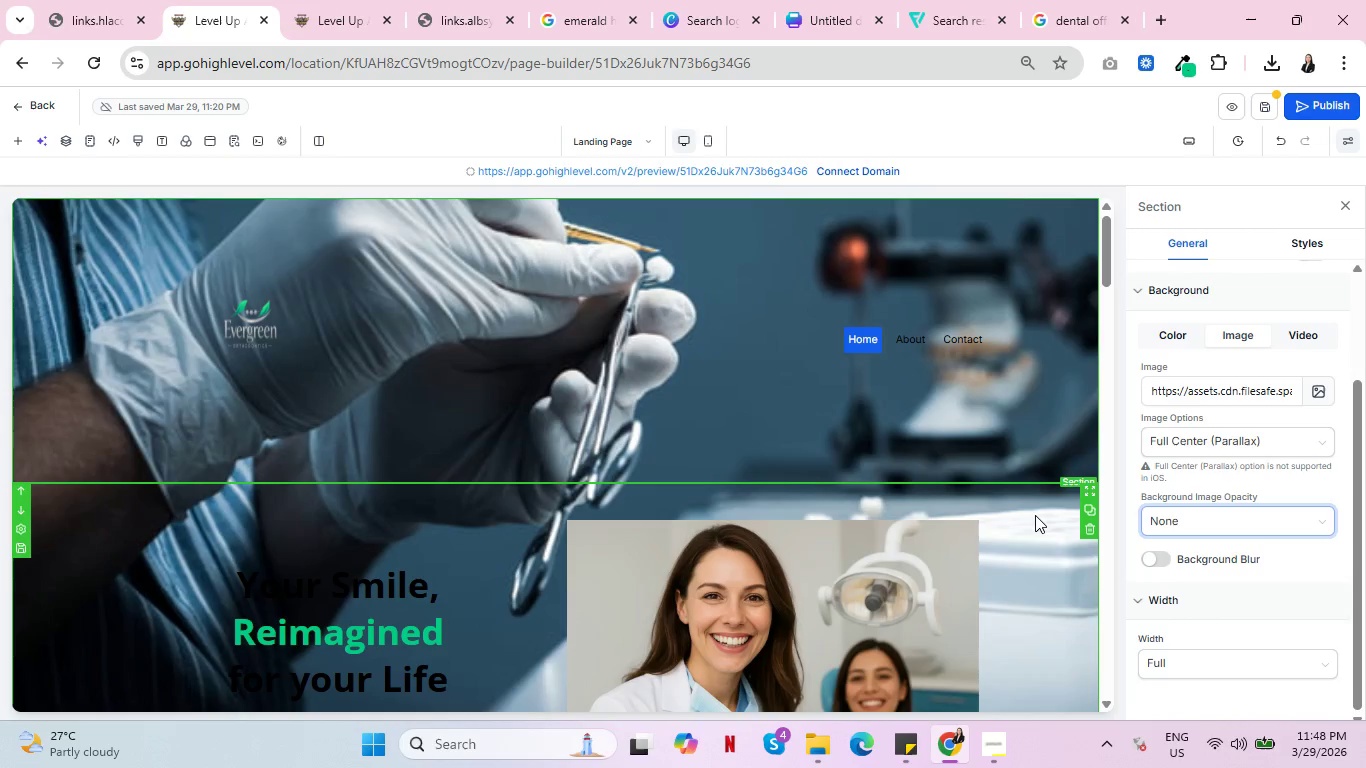 
left_click([1035, 515])
 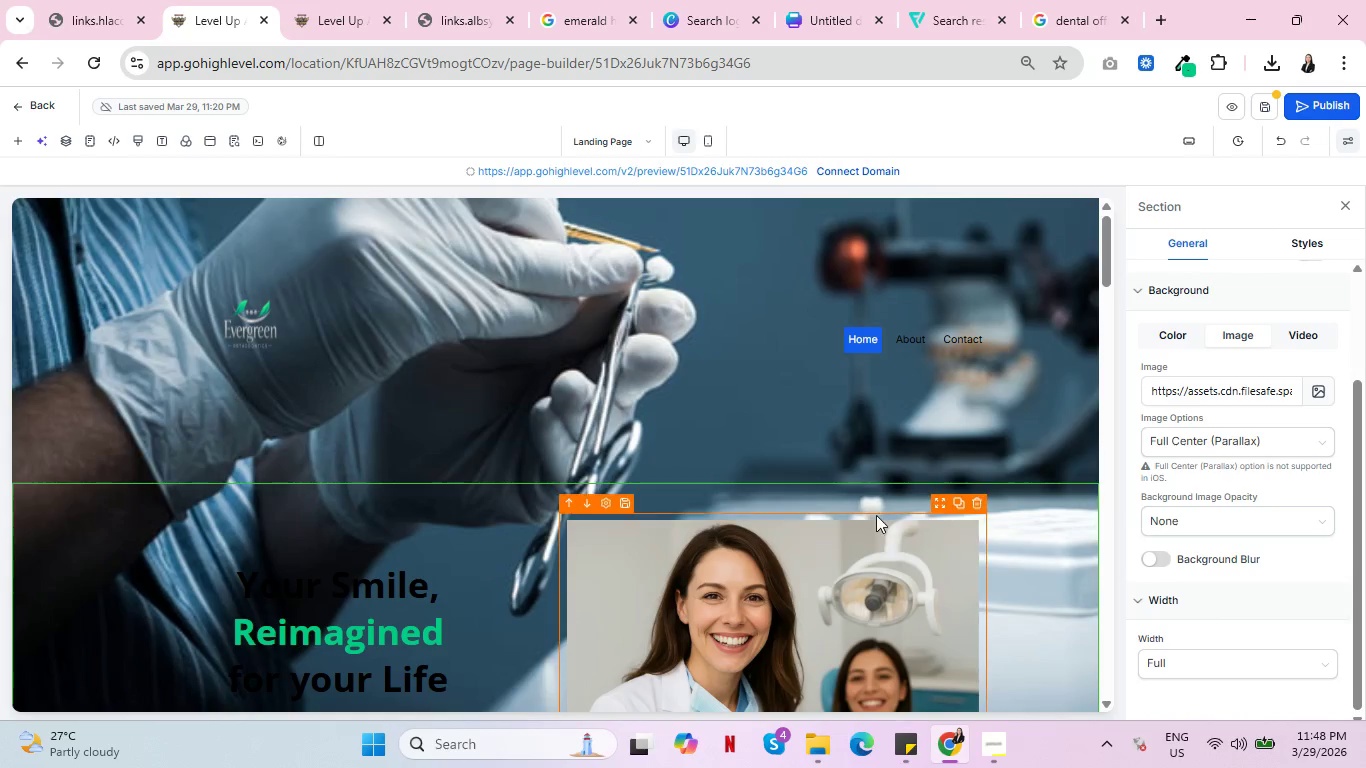 
scroll: coordinate [701, 539], scroll_direction: down, amount: 3.0
 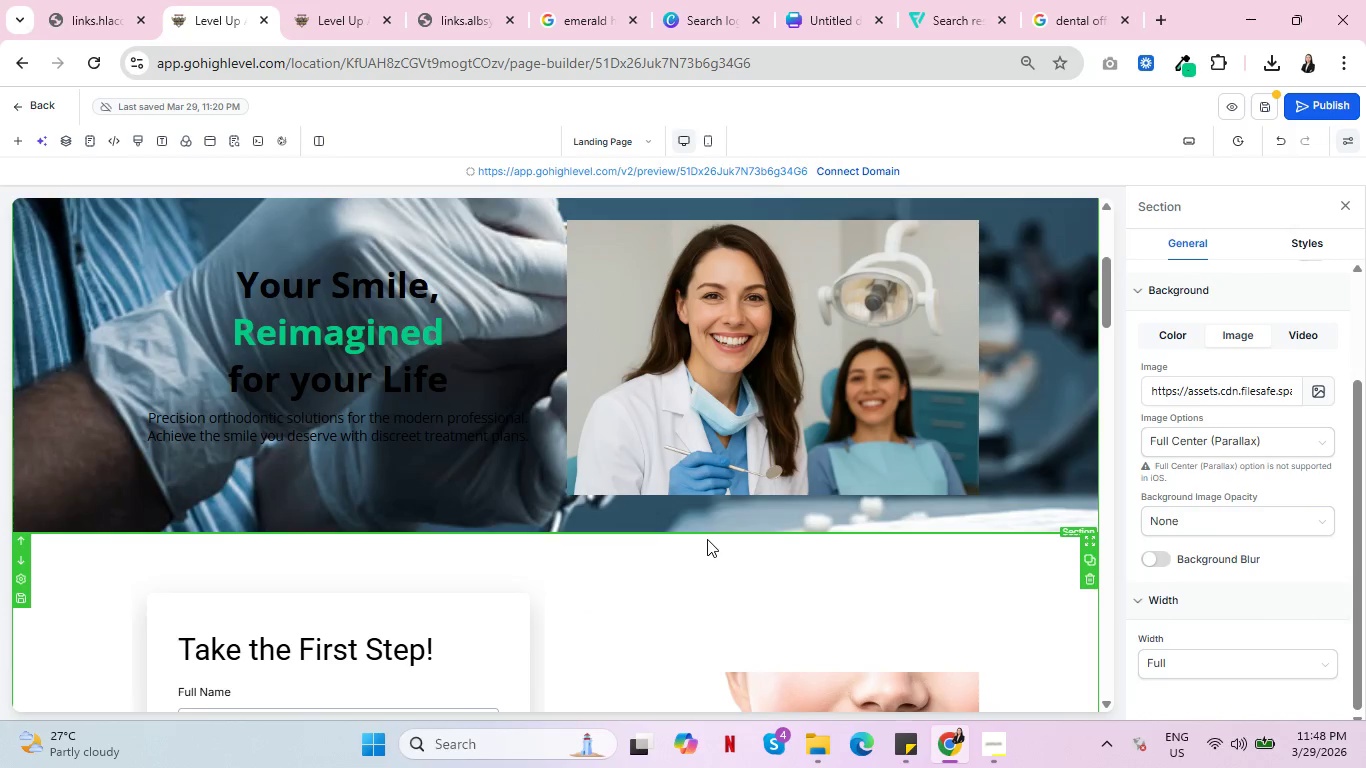 
scroll: coordinate [710, 538], scroll_direction: up, amount: 4.0
 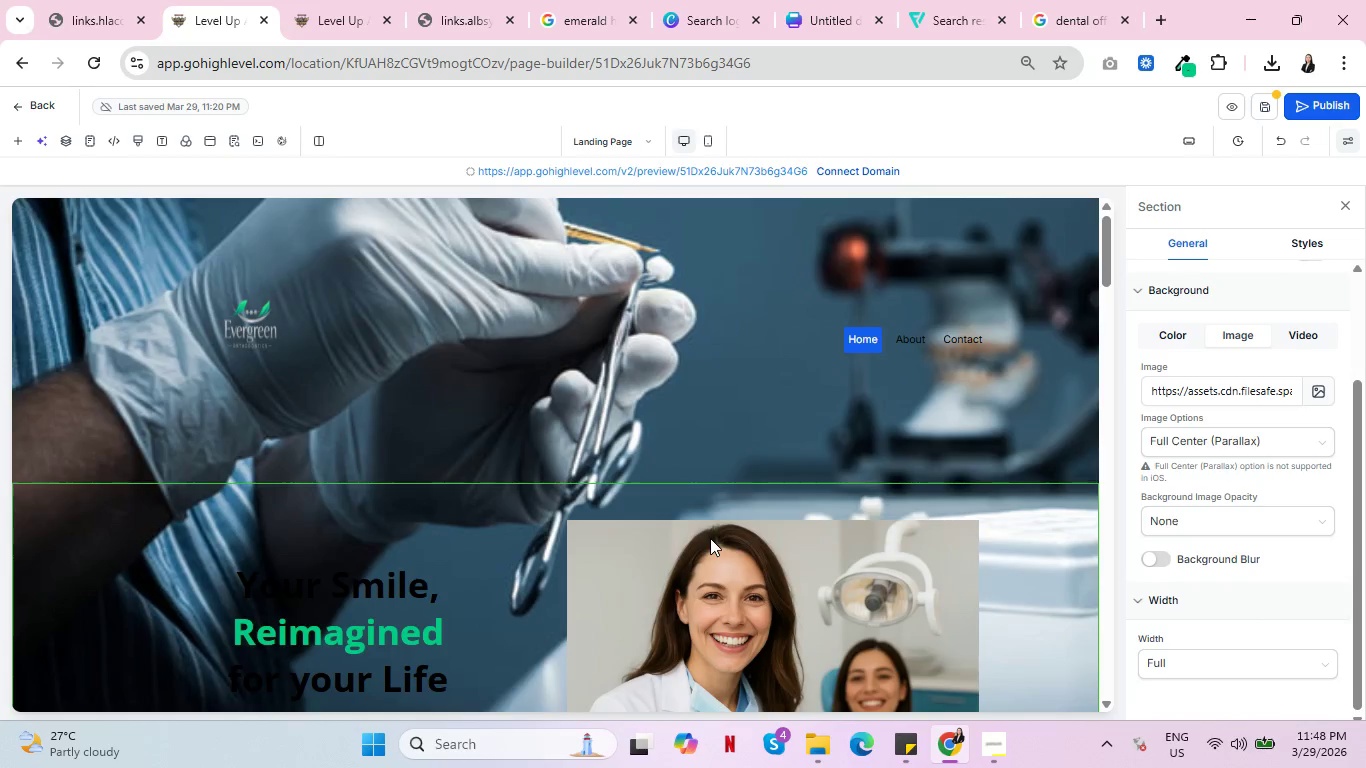 
scroll: coordinate [710, 538], scroll_direction: down, amount: 4.0
 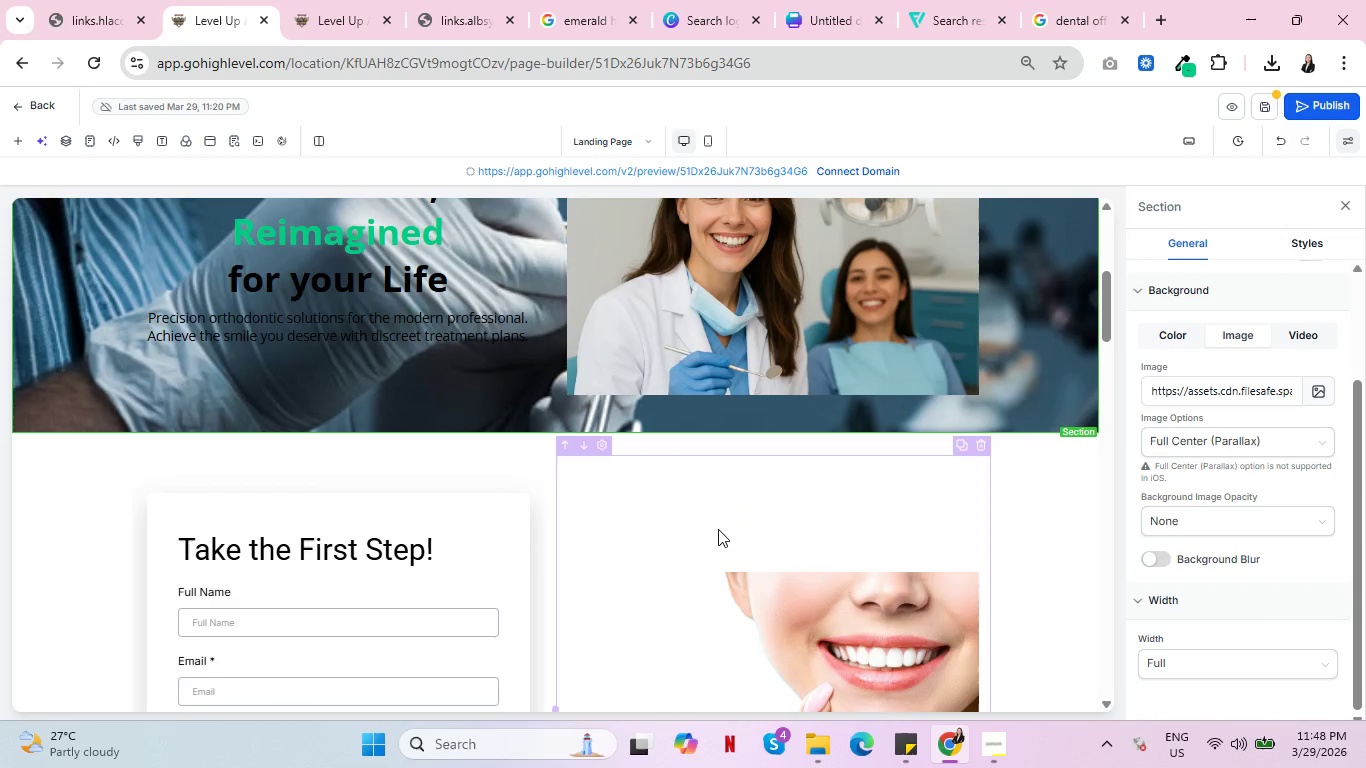 
scroll: coordinate [719, 529], scroll_direction: up, amount: 4.0
 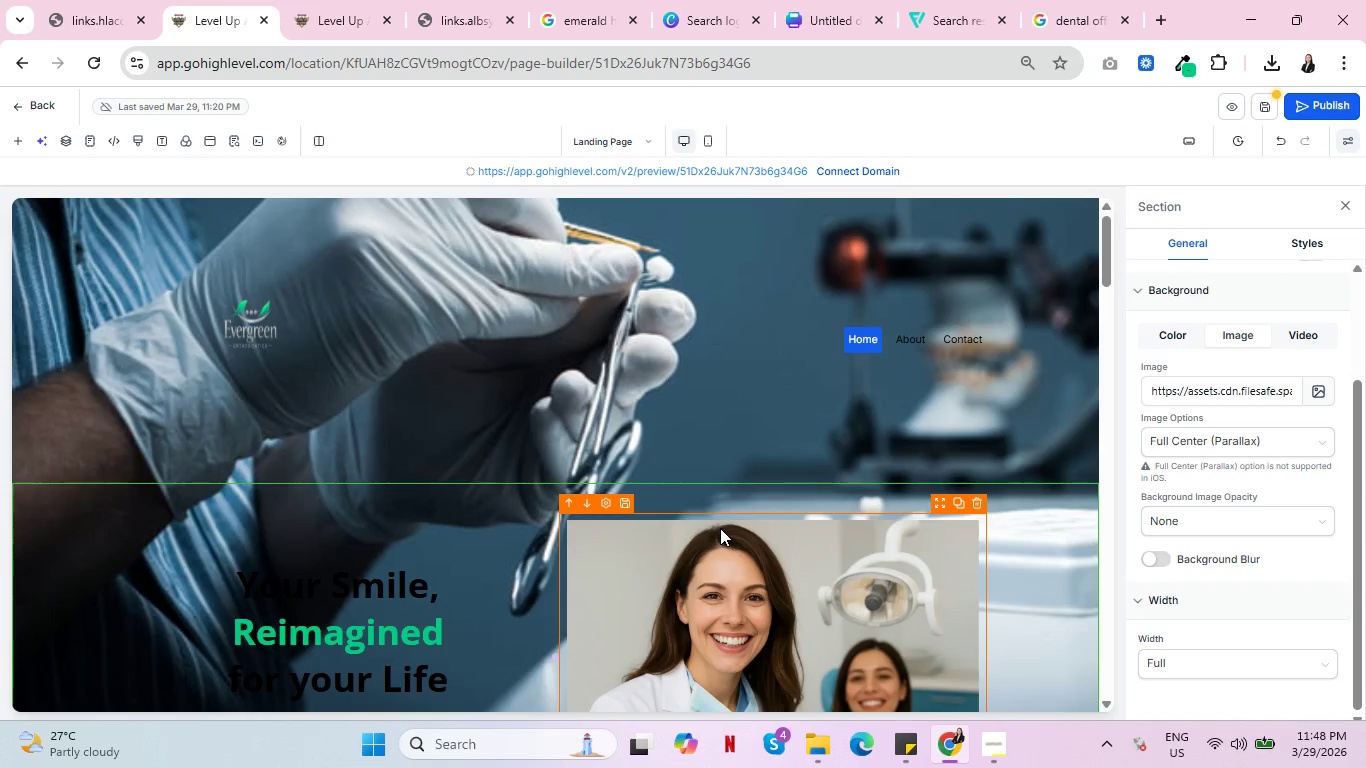 
scroll: coordinate [1067, 402], scroll_direction: down, amount: 11.0
 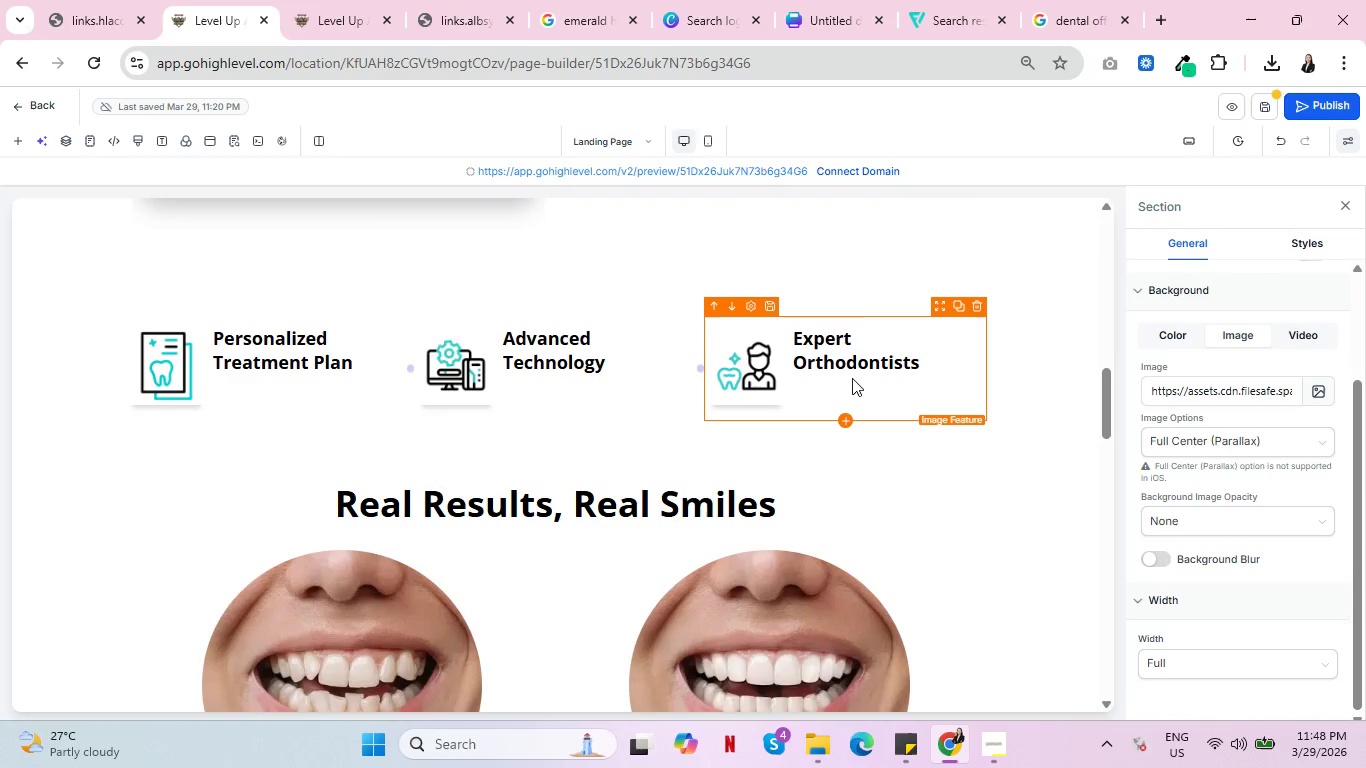 
scroll: coordinate [853, 386], scroll_direction: up, amount: 2.0
 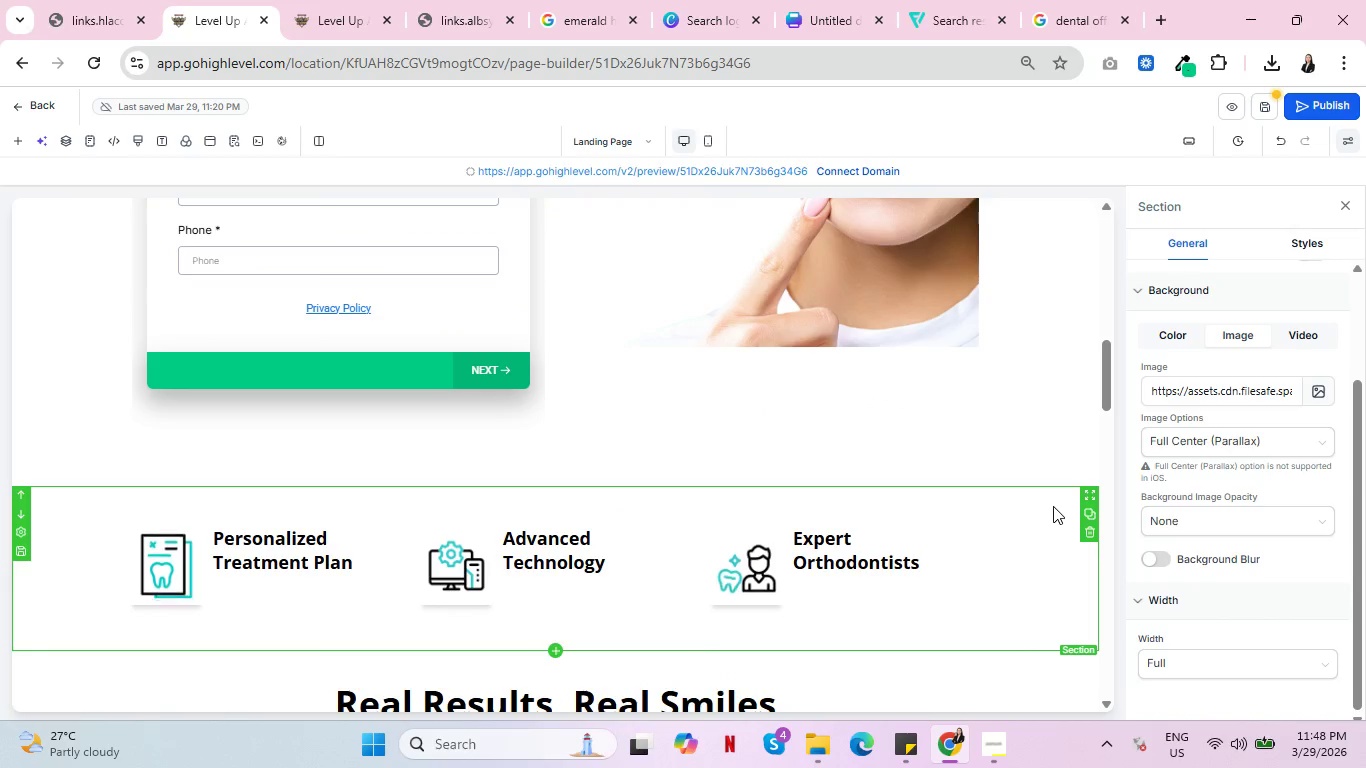 
left_click([1054, 506])
 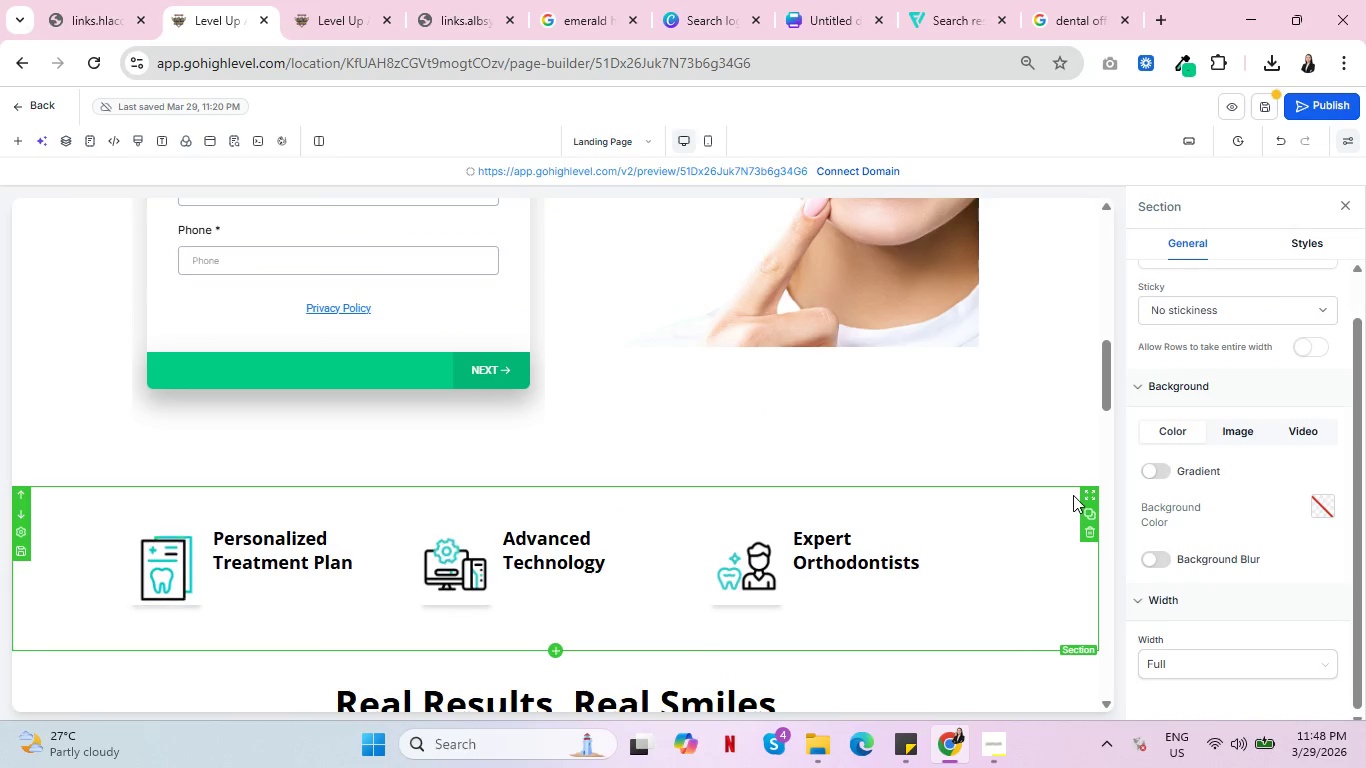 
scroll: coordinate [720, 469], scroll_direction: up, amount: 16.0
 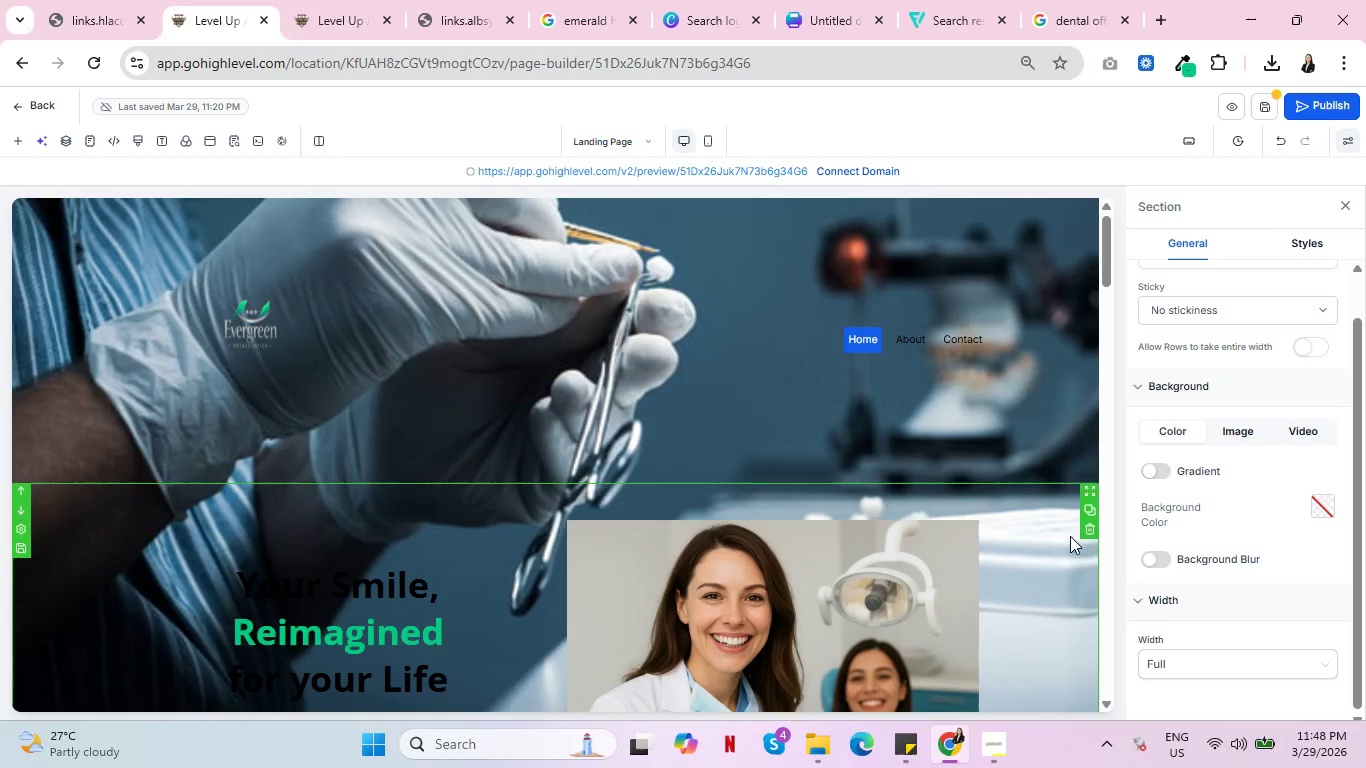 
left_click([1065, 562])
 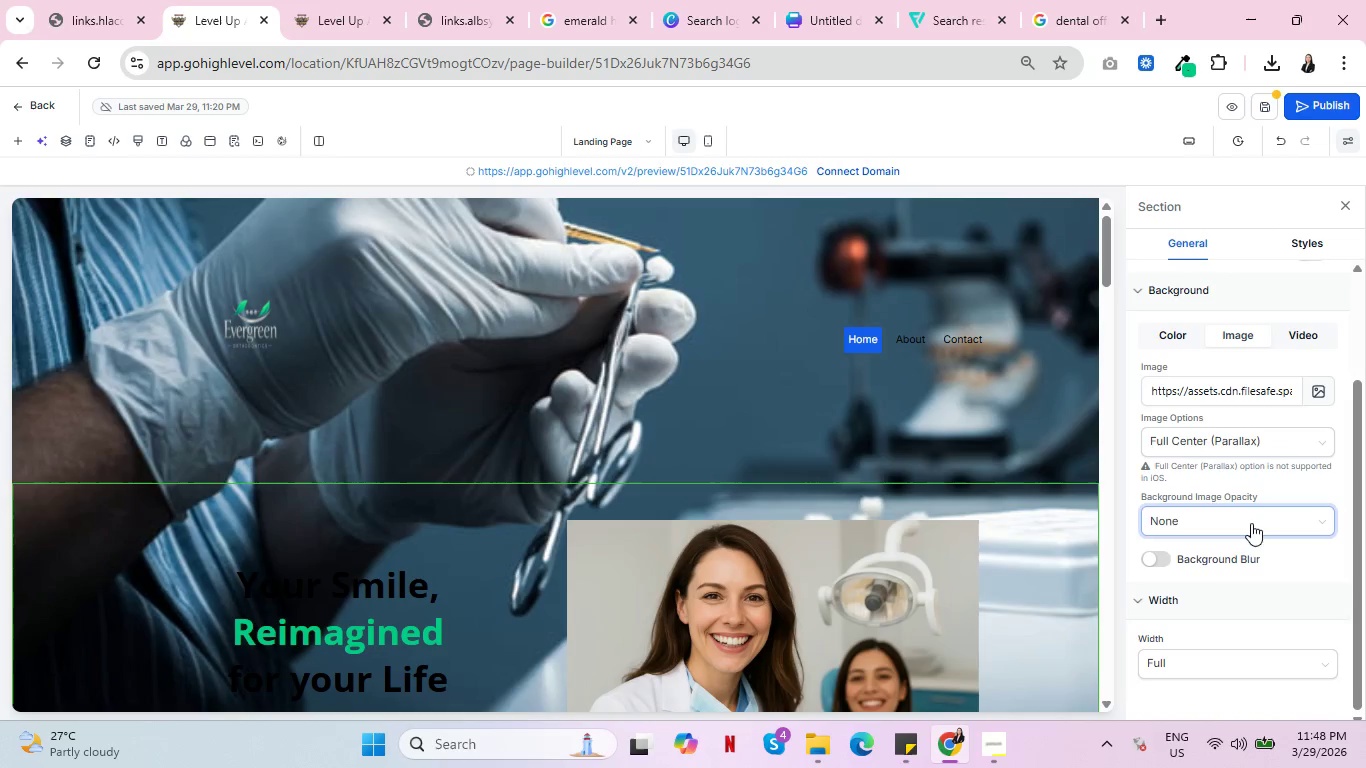 
scroll: coordinate [986, 563], scroll_direction: down, amount: 1.0
 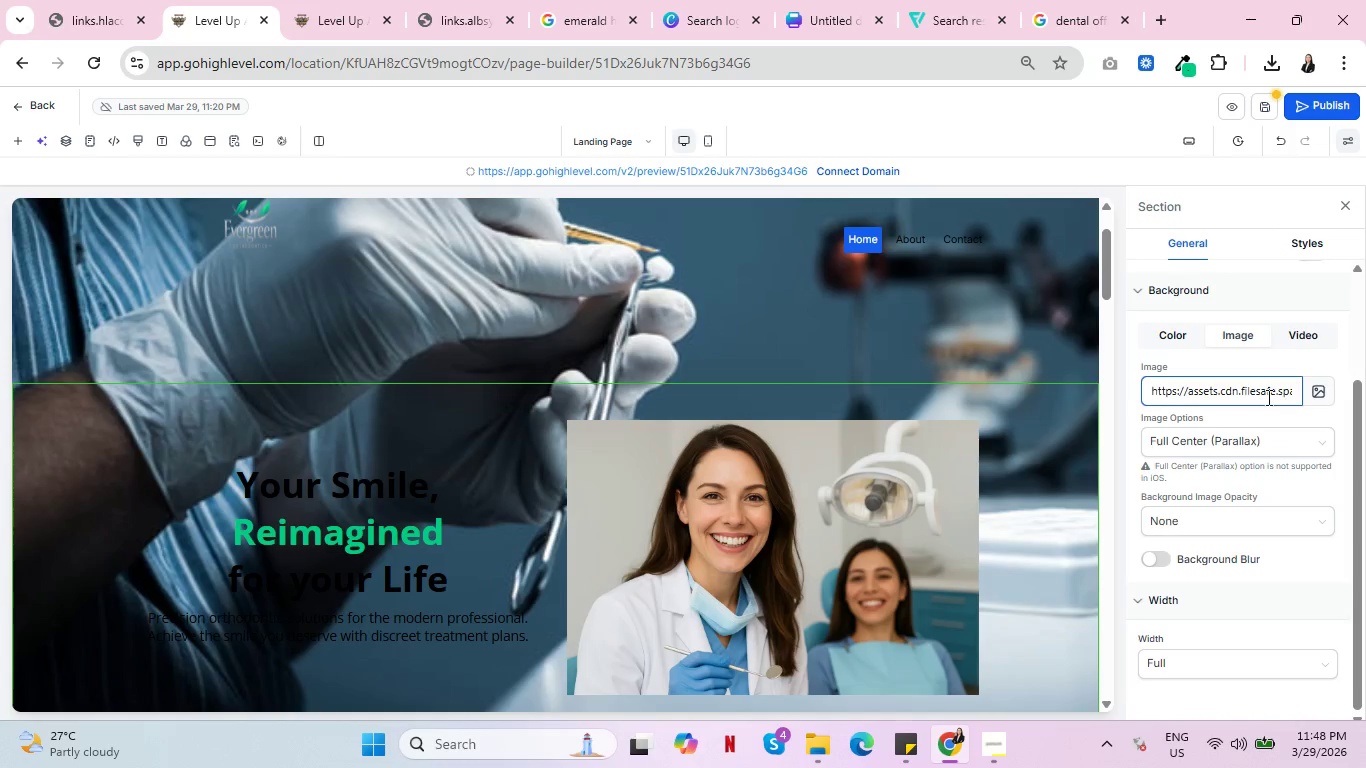 
double_click([1263, 394])
 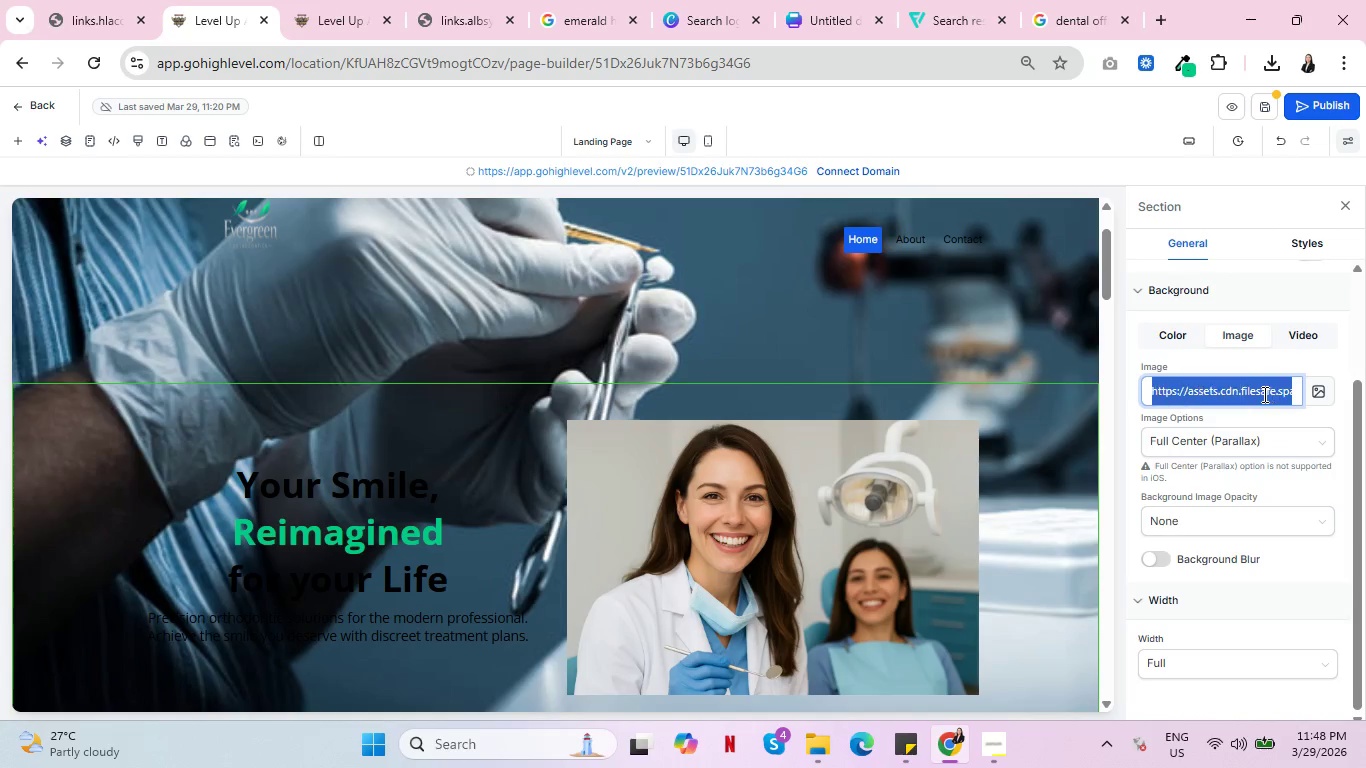 
triple_click([1263, 394])
 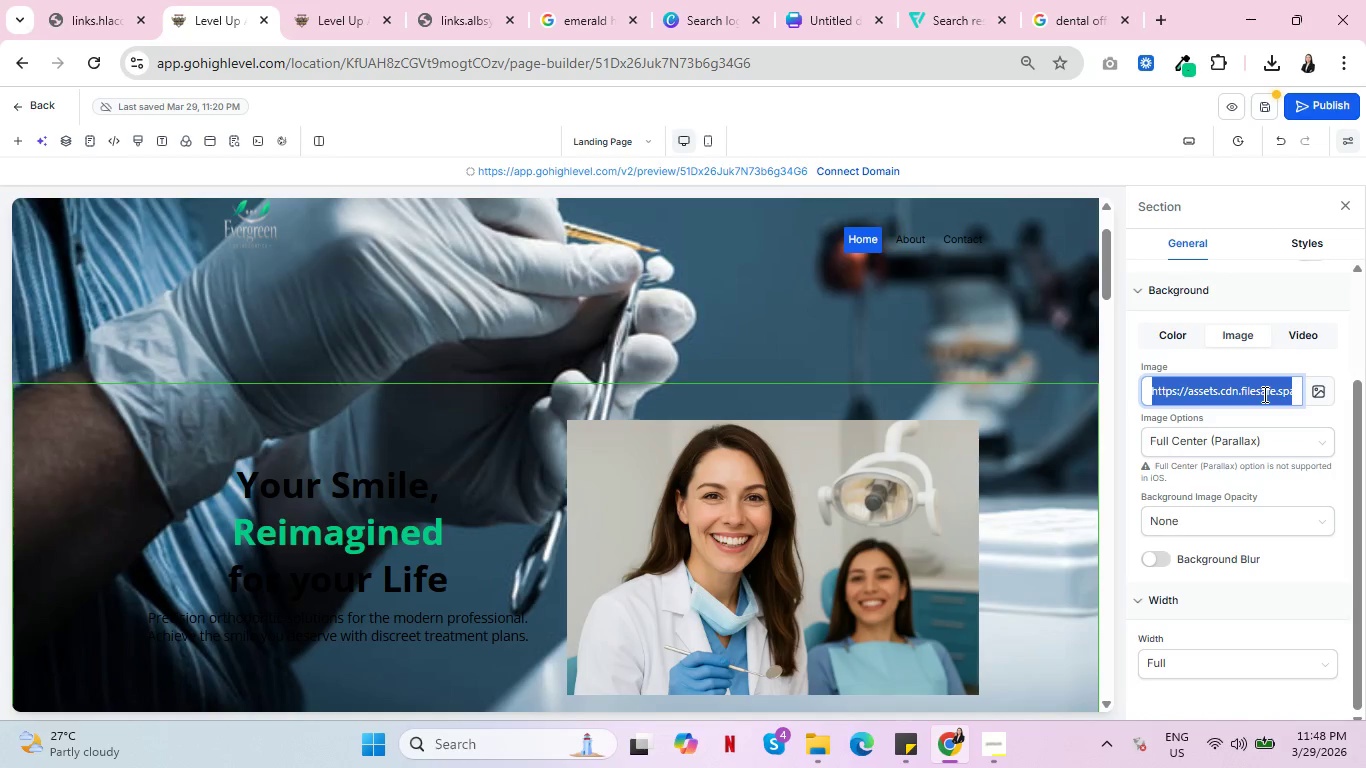 
key(Backspace)
 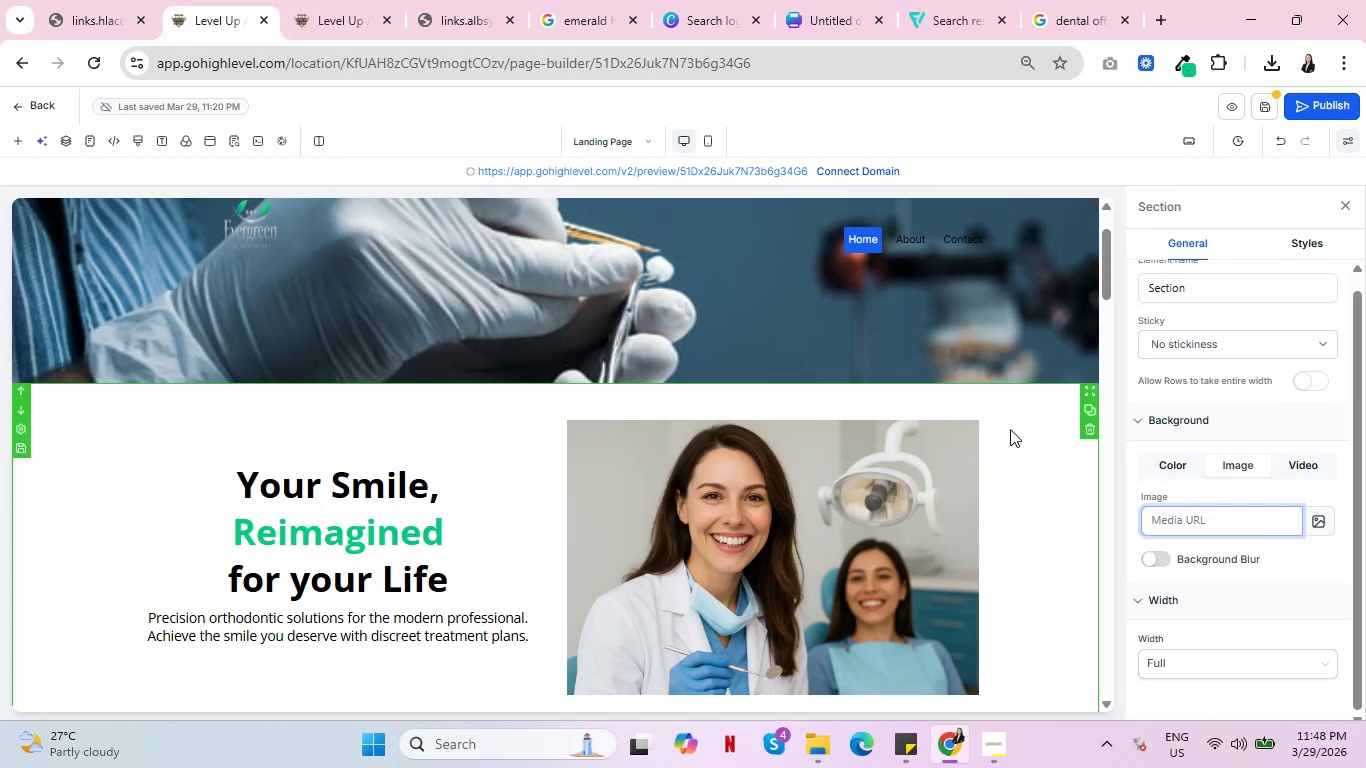 
scroll: coordinate [993, 501], scroll_direction: up, amount: 4.0
 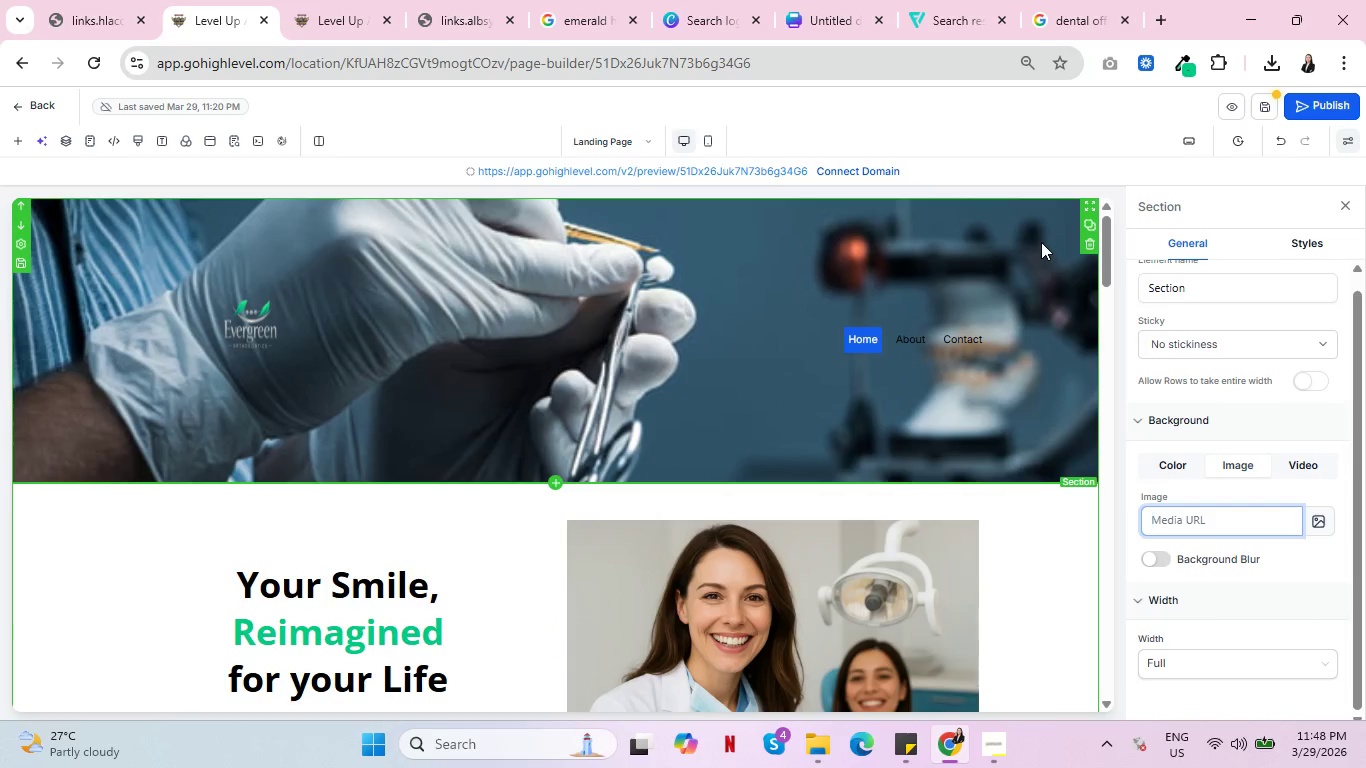 
left_click([1326, 524])
 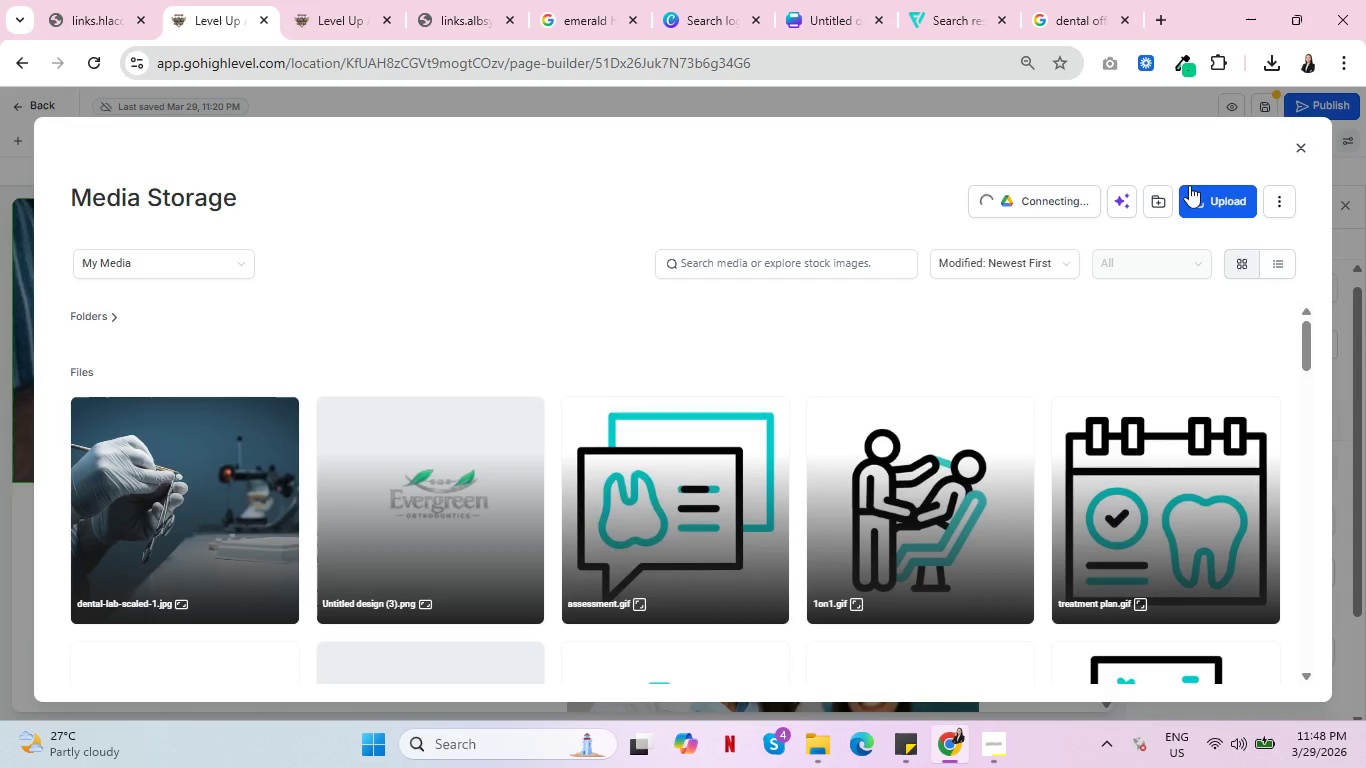 
left_click([1221, 202])
 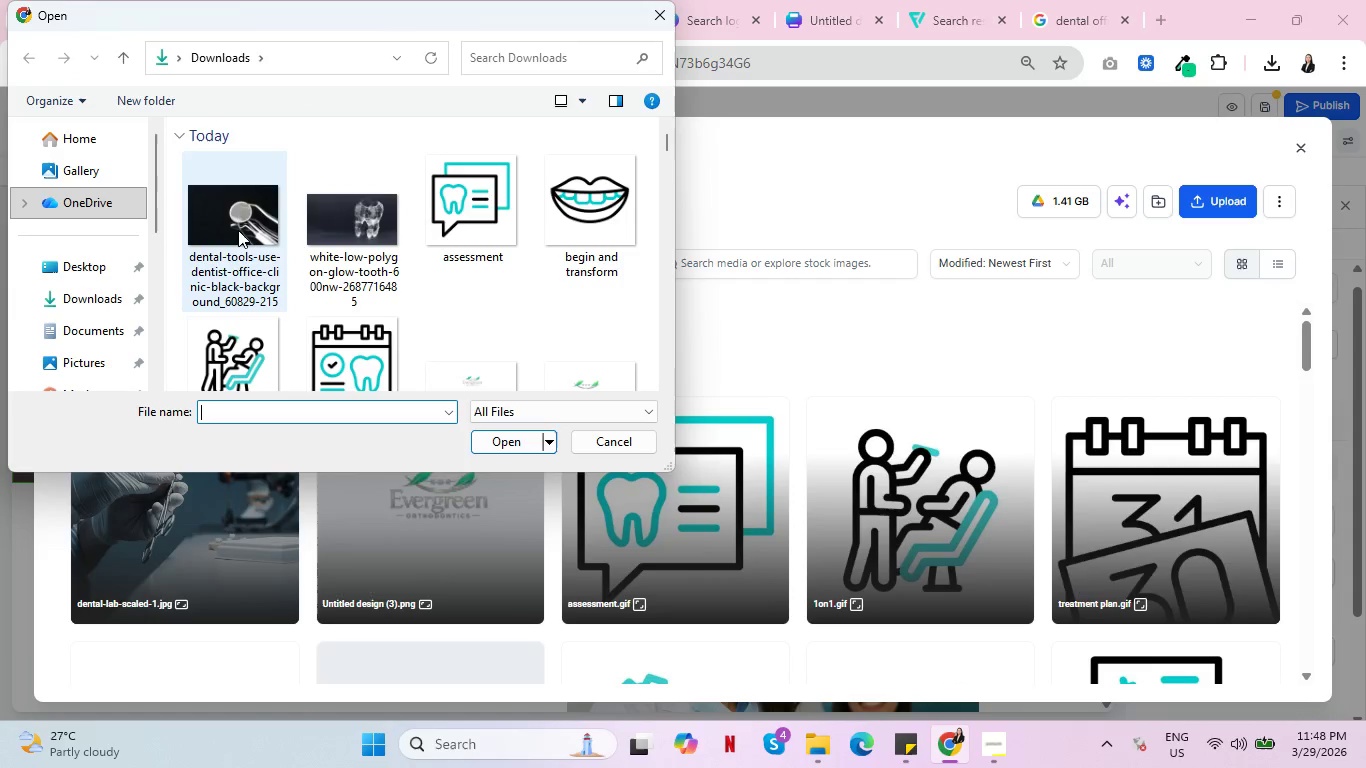 
left_click([238, 230])
 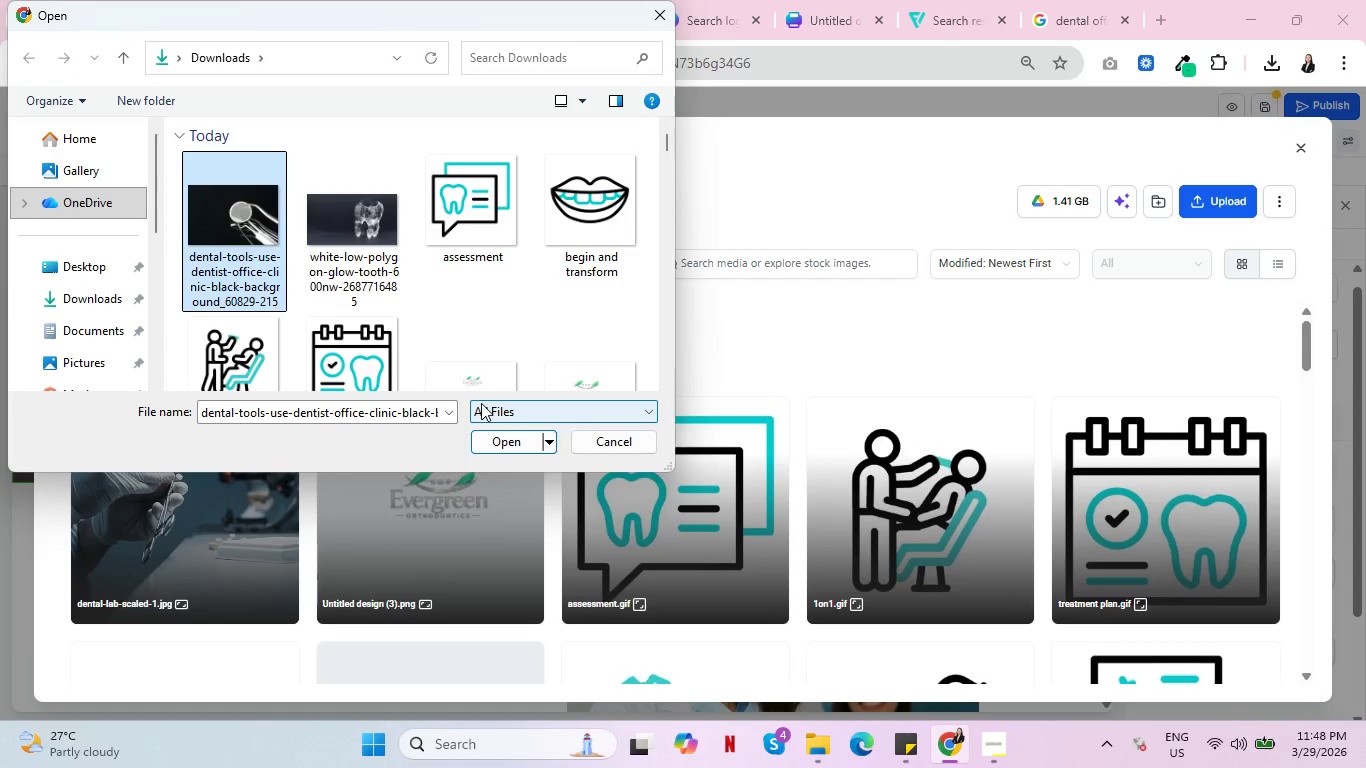 
left_click([492, 445])
 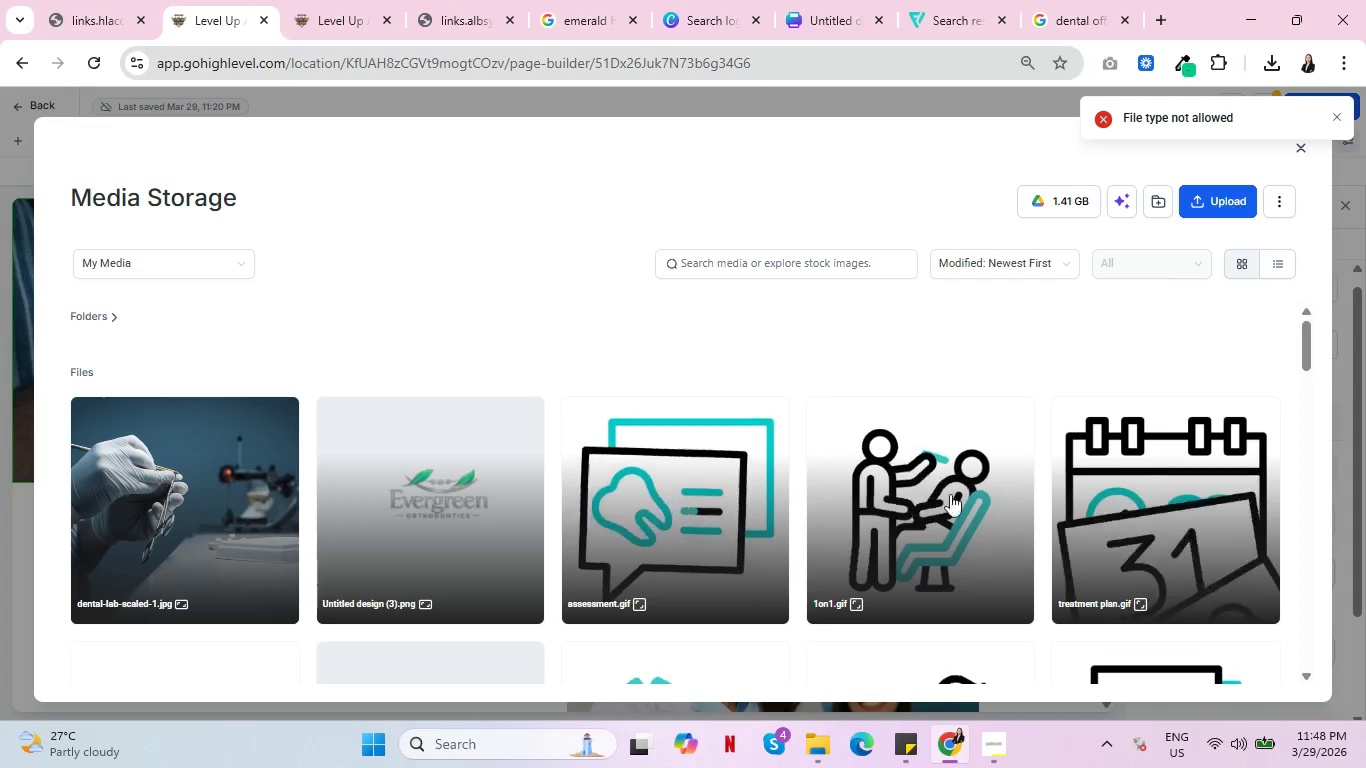 
wait(5.05)
 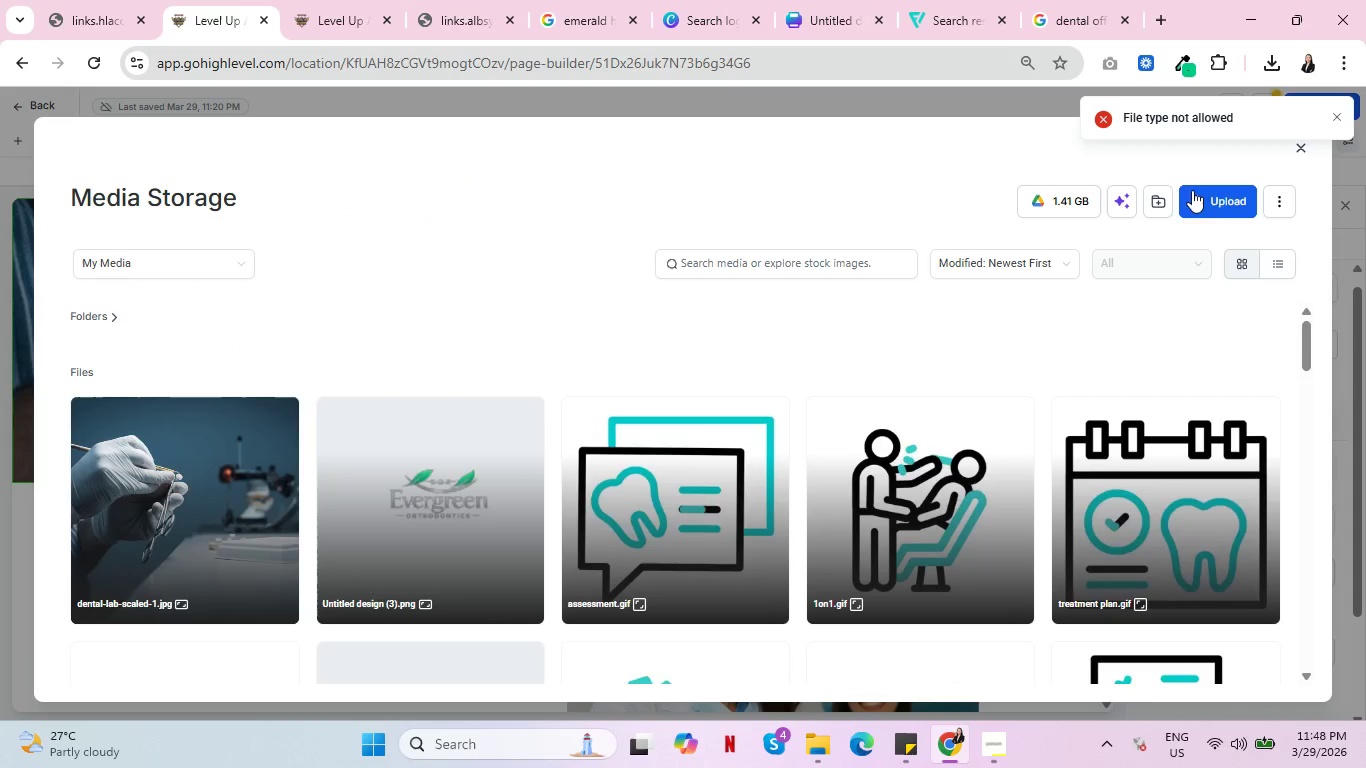 
left_click([1050, 0])
 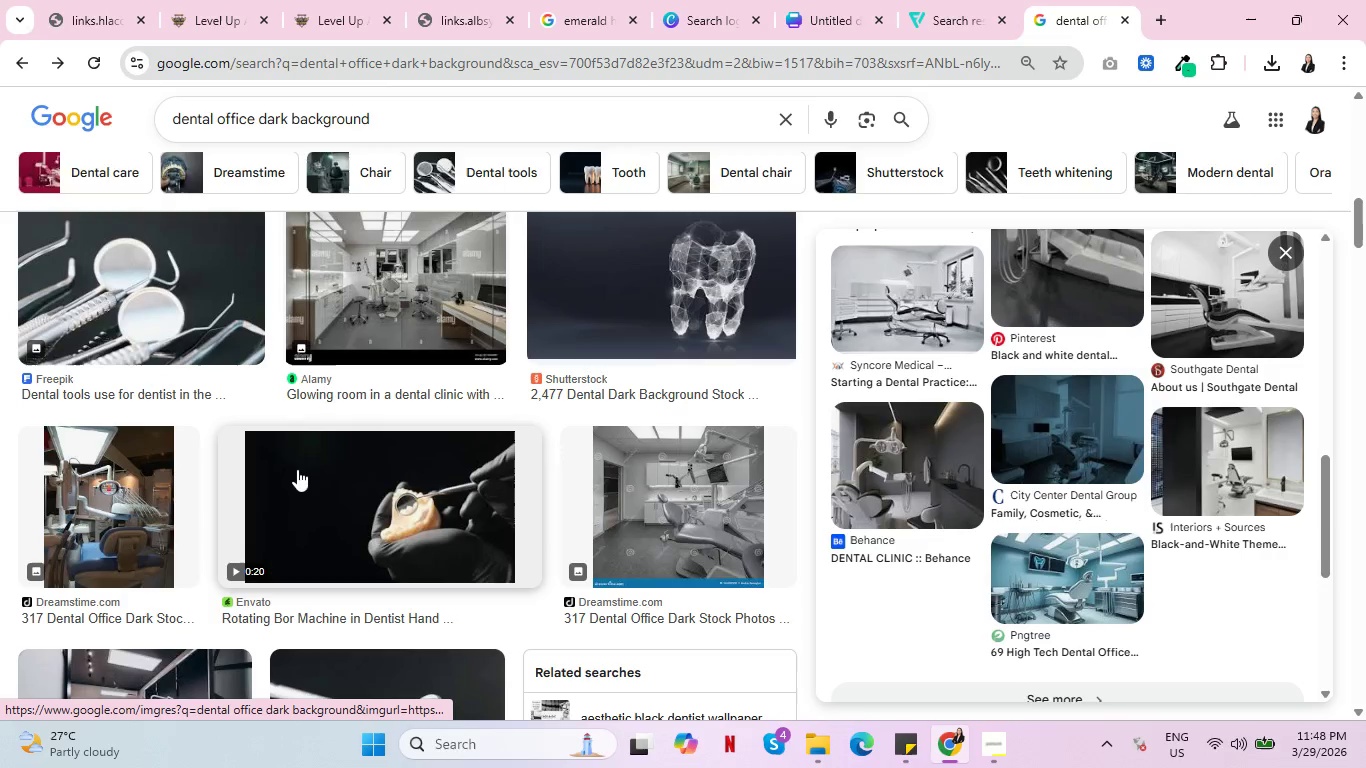 
scroll: coordinate [361, 460], scroll_direction: up, amount: 17.0
 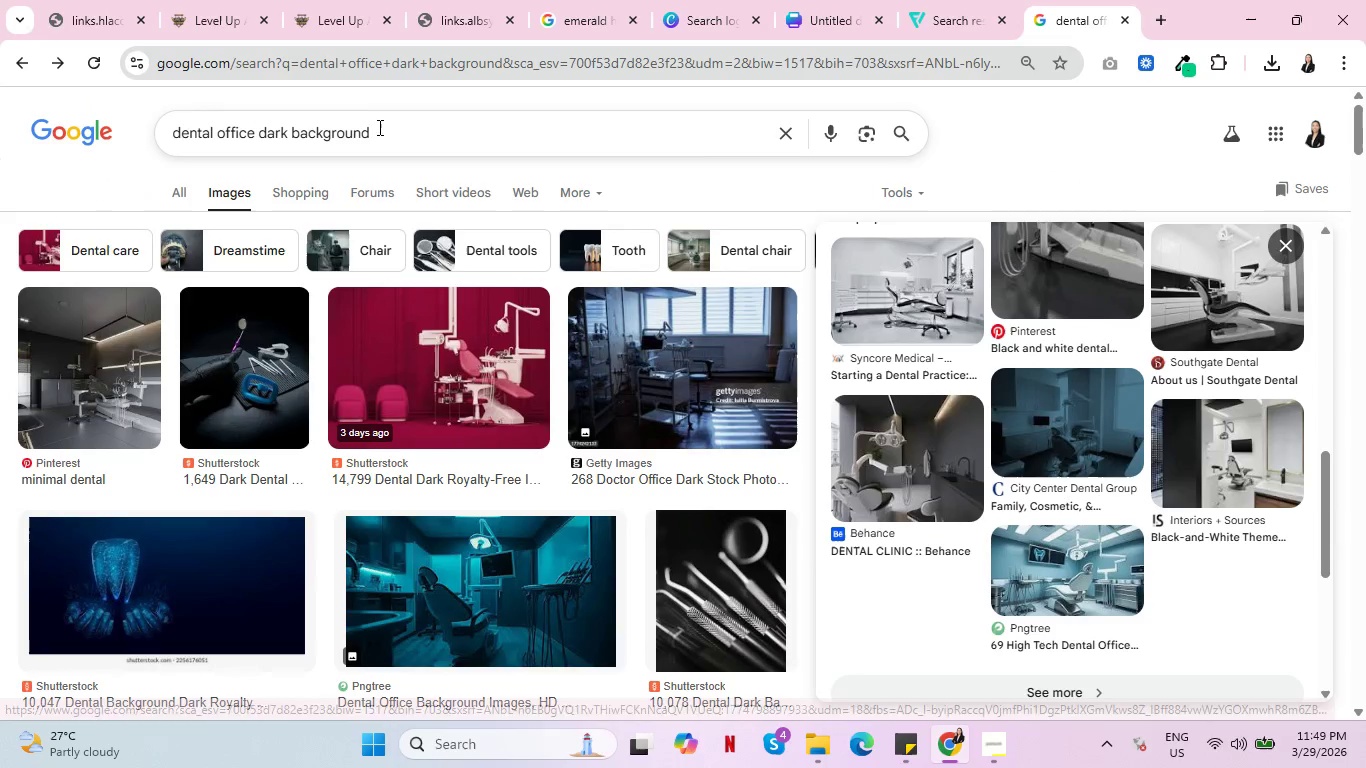 
left_click_drag(start_coordinate=[381, 128], to_coordinate=[261, 134])
 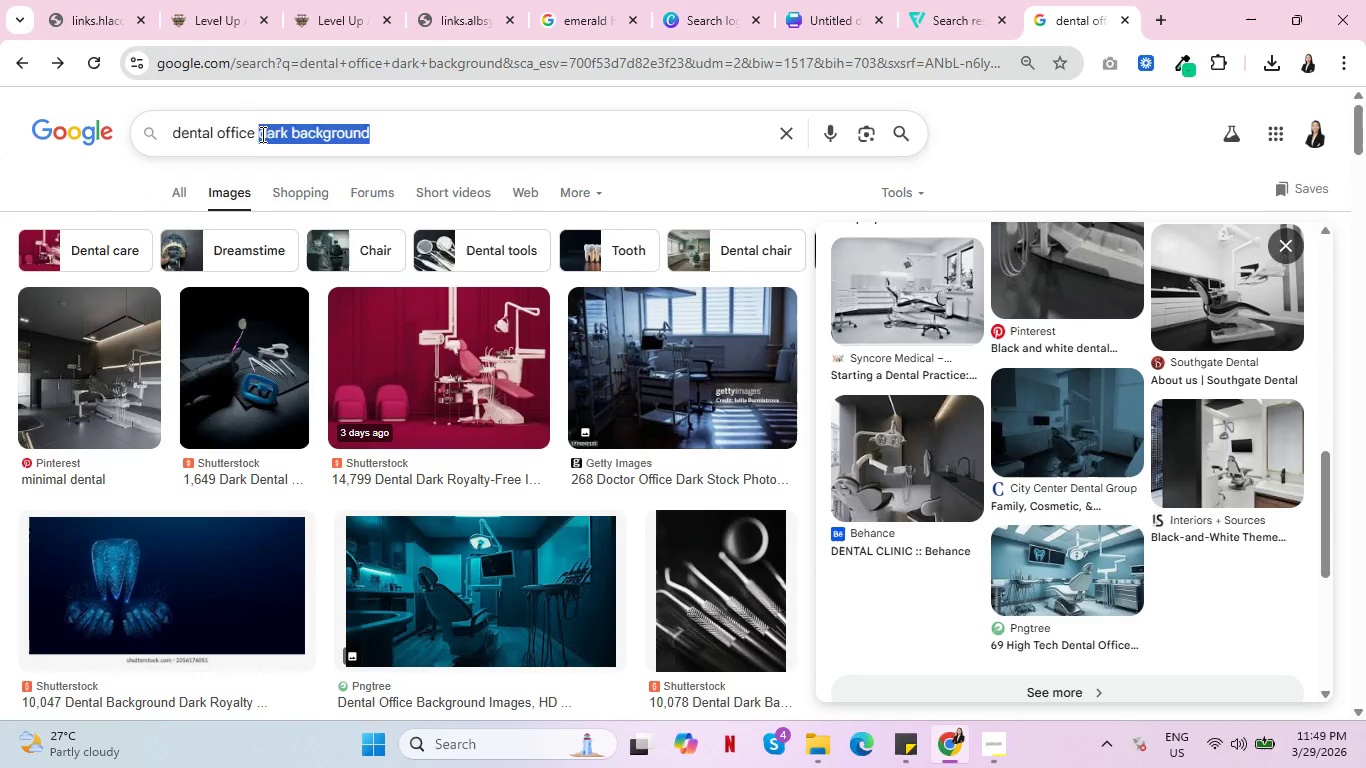 
key(Backspace)
 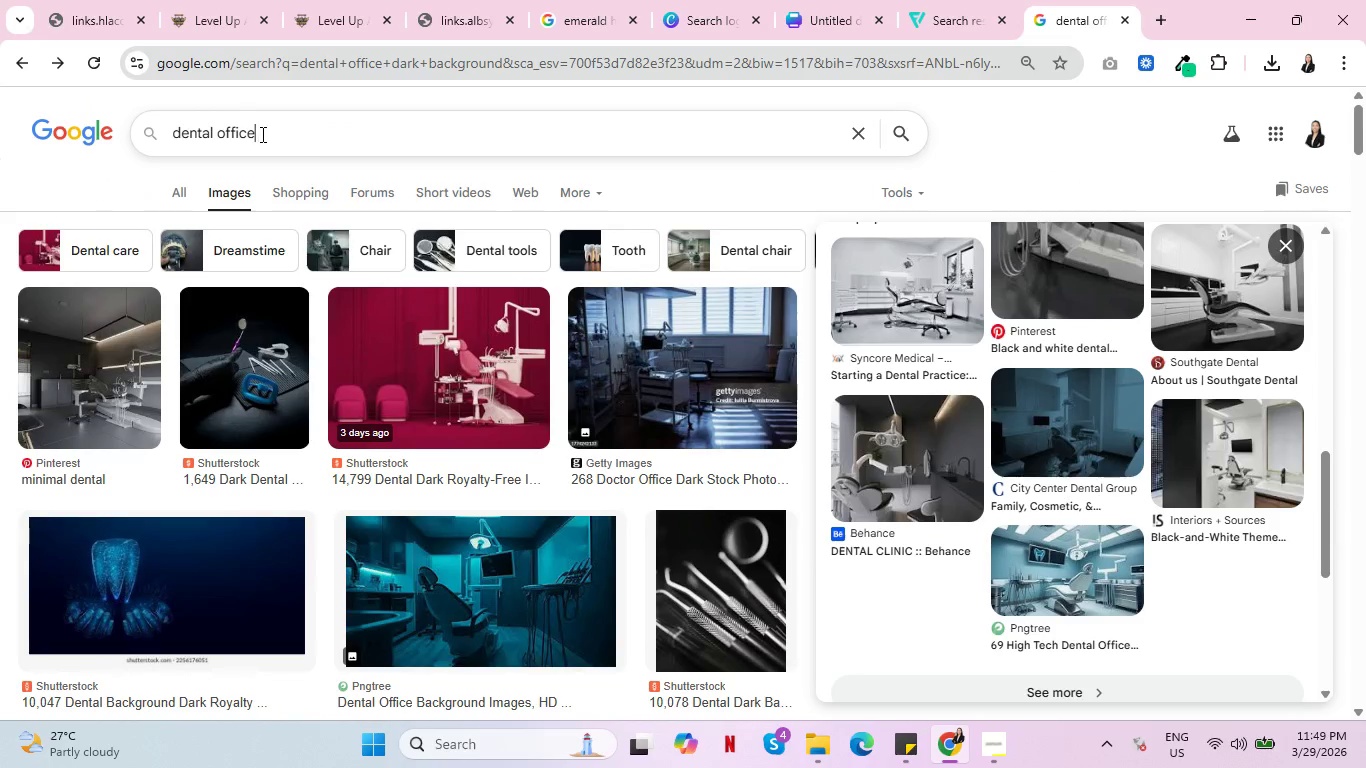 
key(Backspace)
 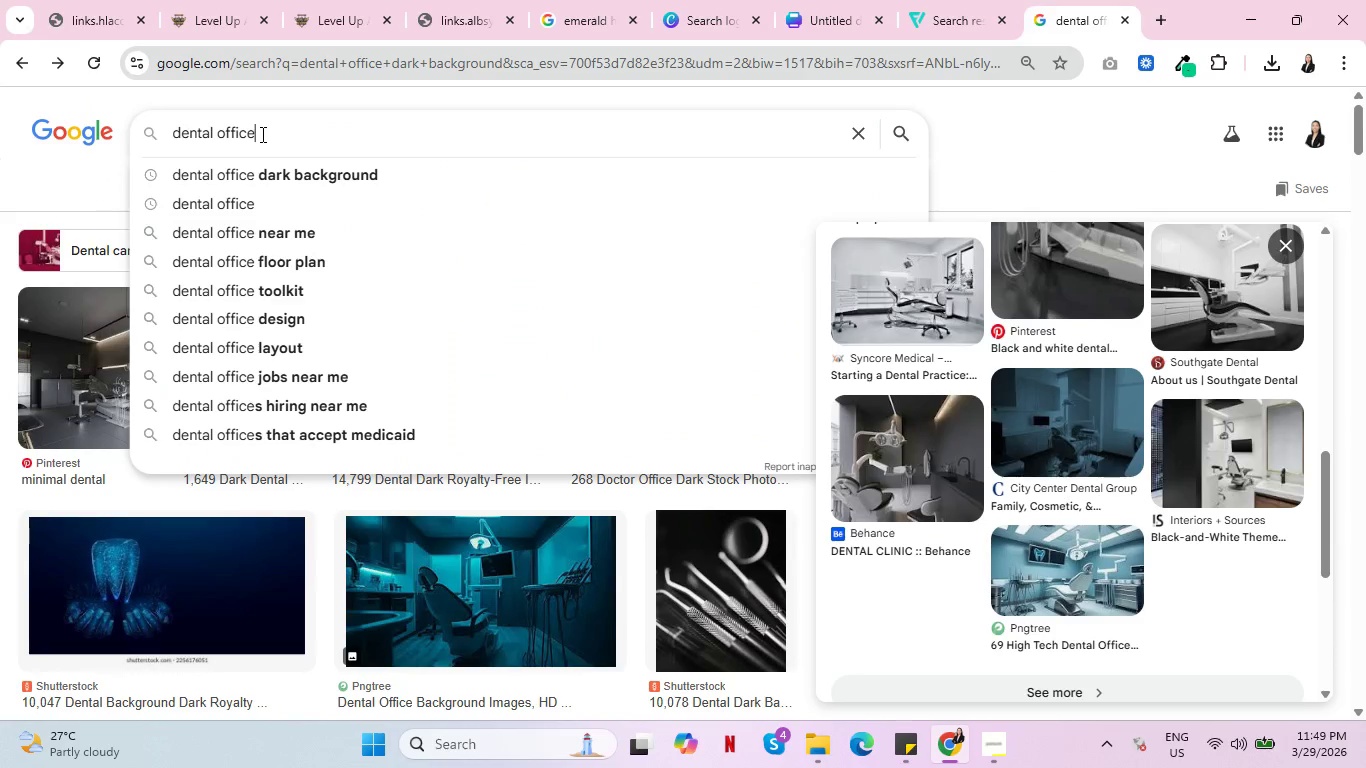 
key(Enter)
 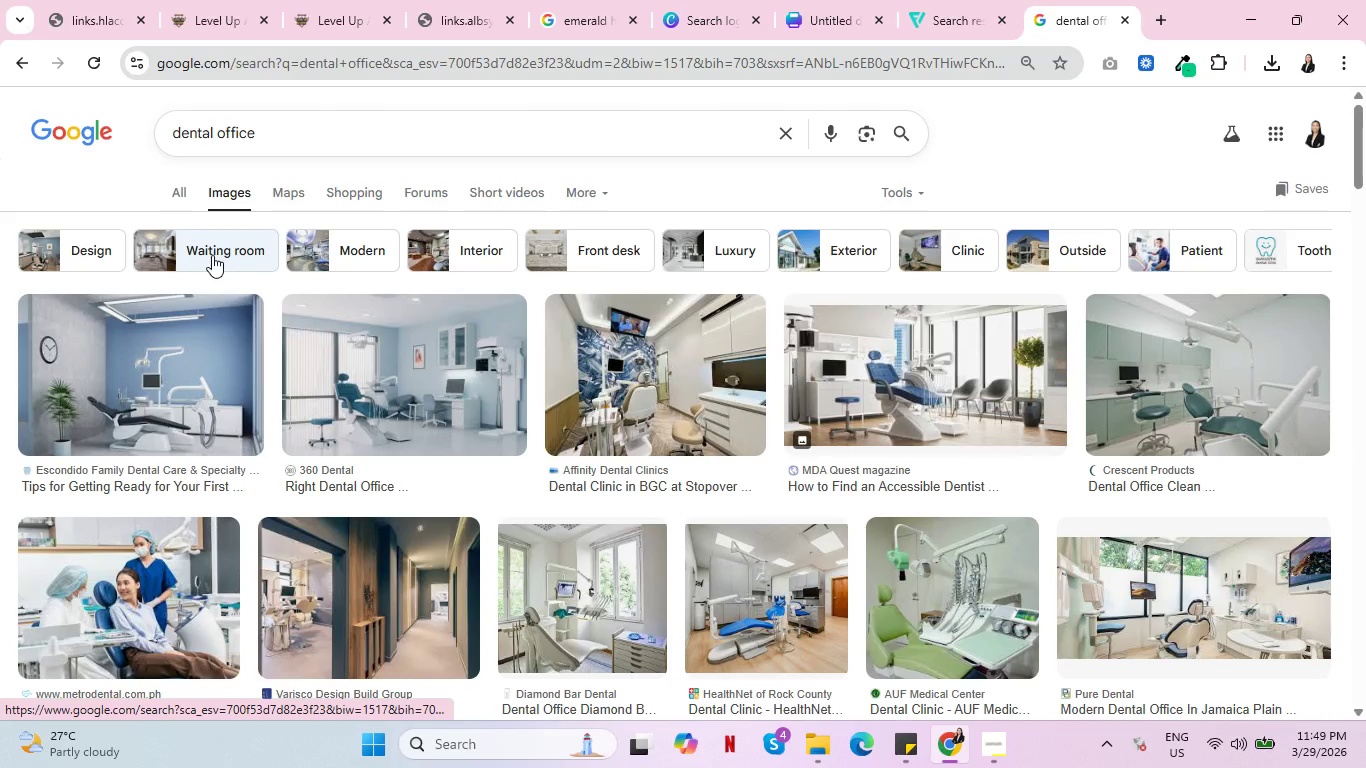 
wait(5.39)
 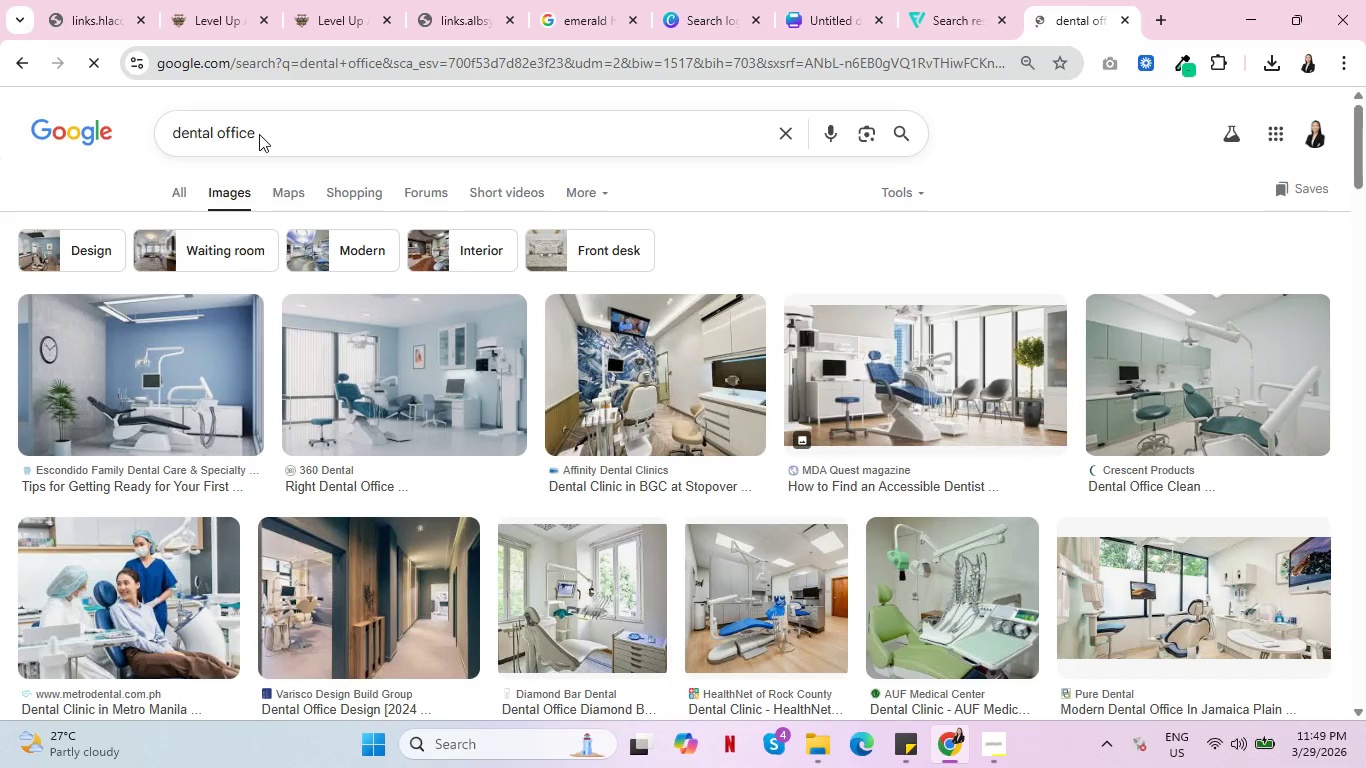 
left_click([89, 249])
 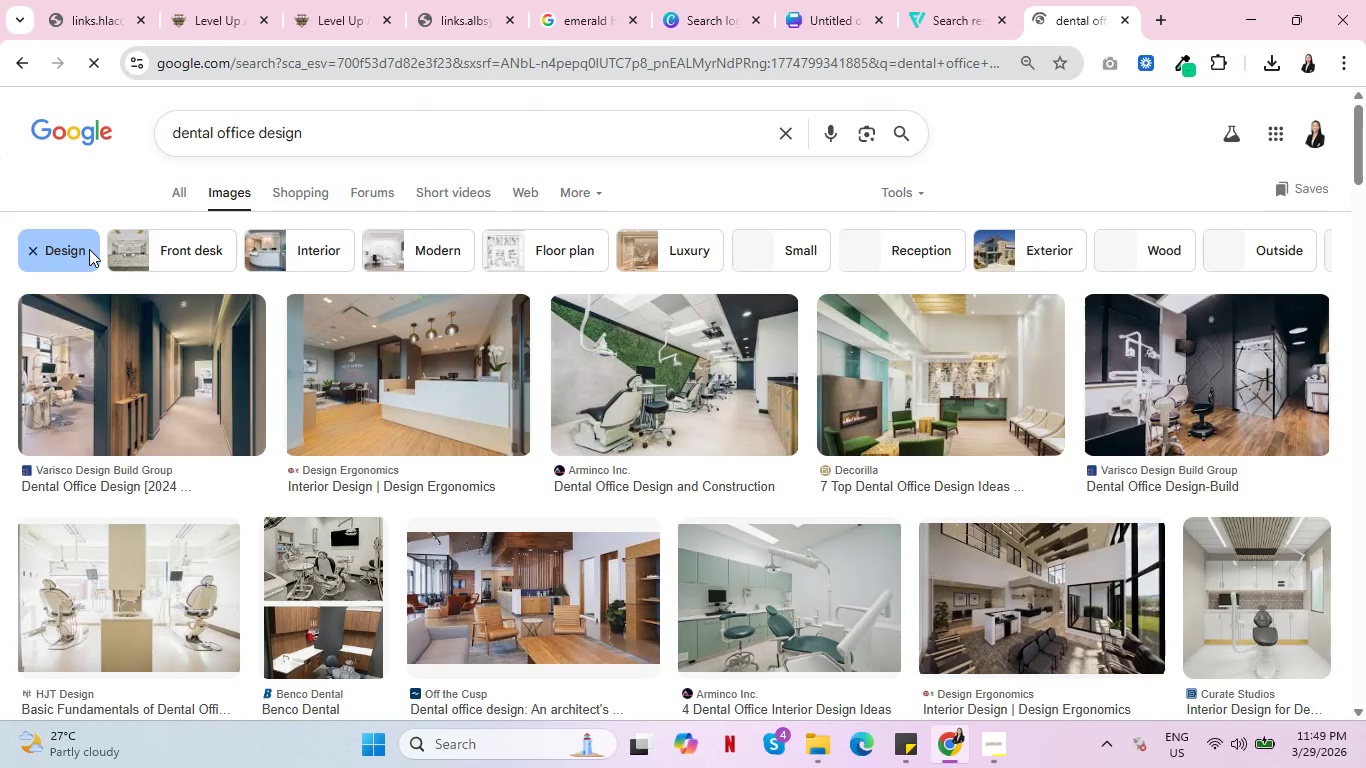 
scroll: coordinate [273, 413], scroll_direction: down, amount: 21.0
 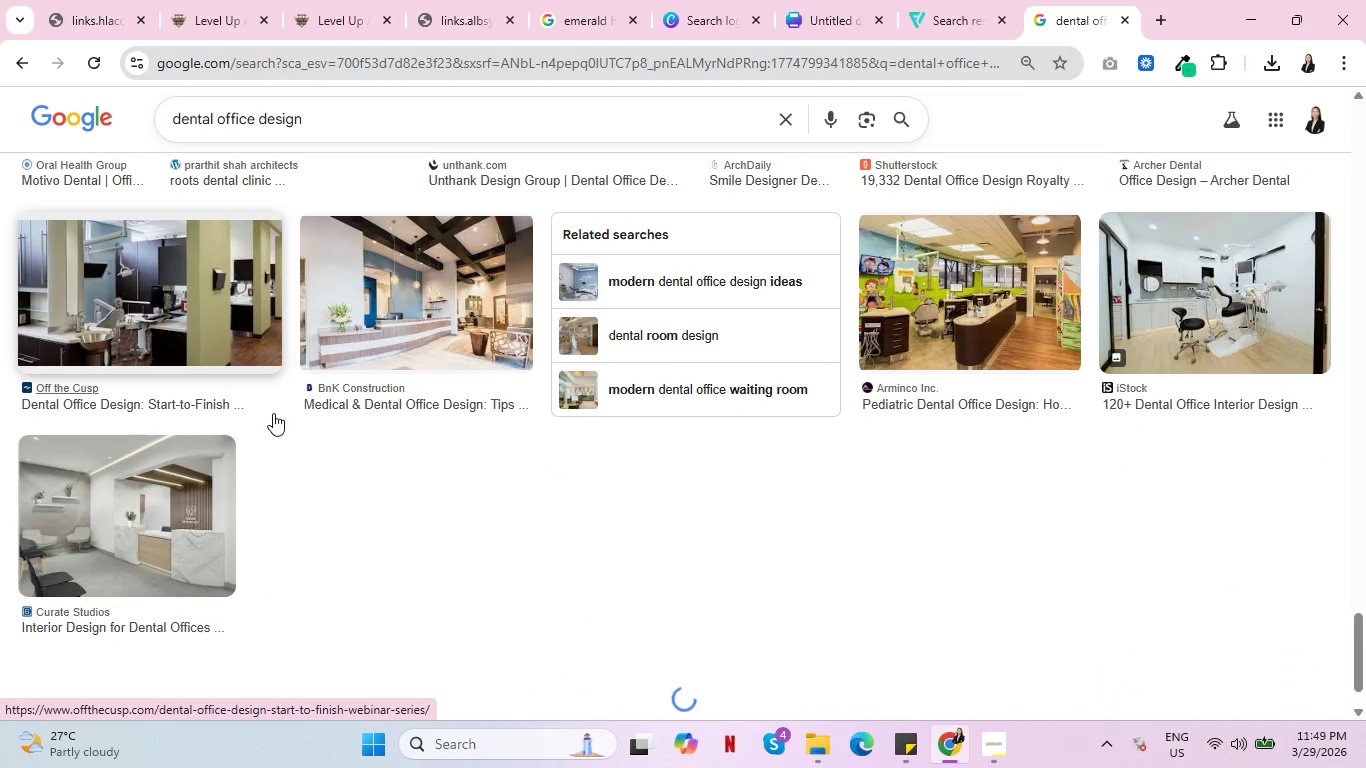 
scroll: coordinate [309, 384], scroll_direction: up, amount: 52.0
 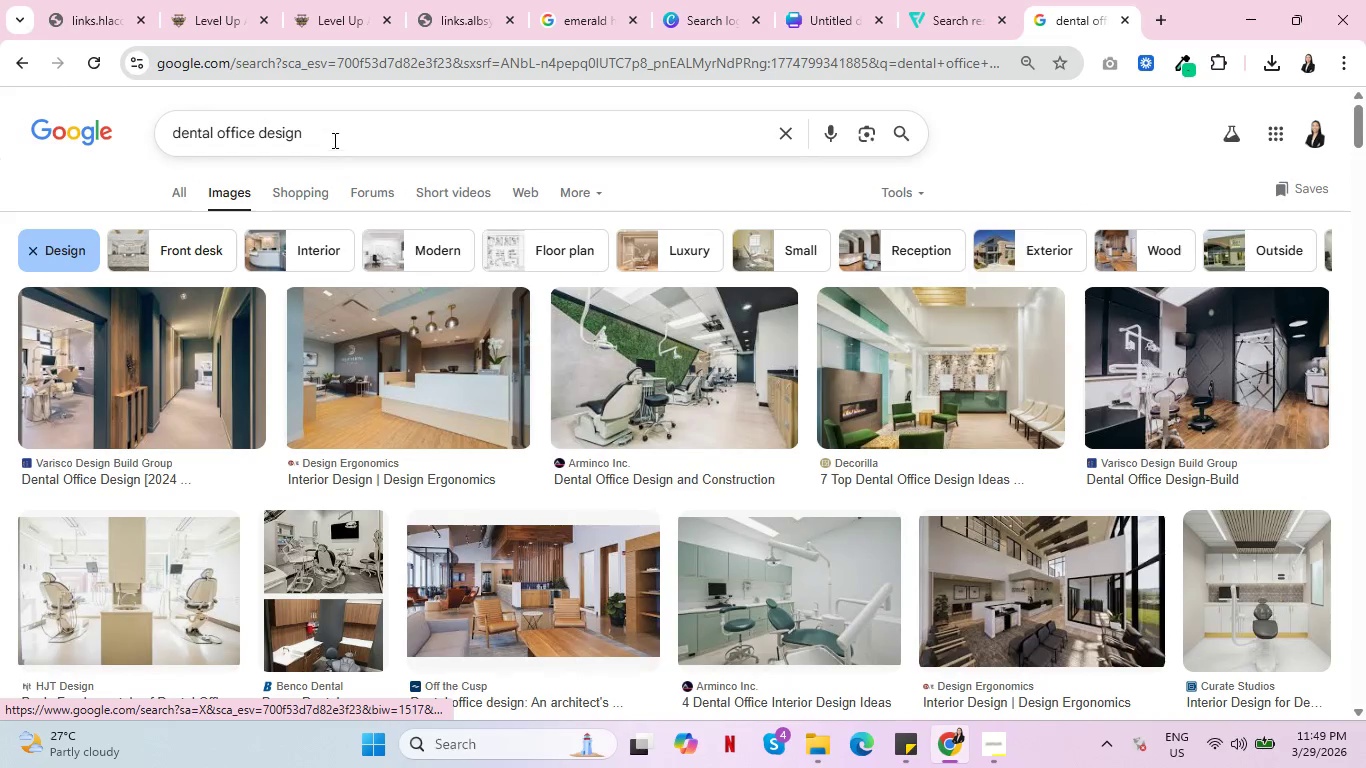 
left_click([333, 134])
 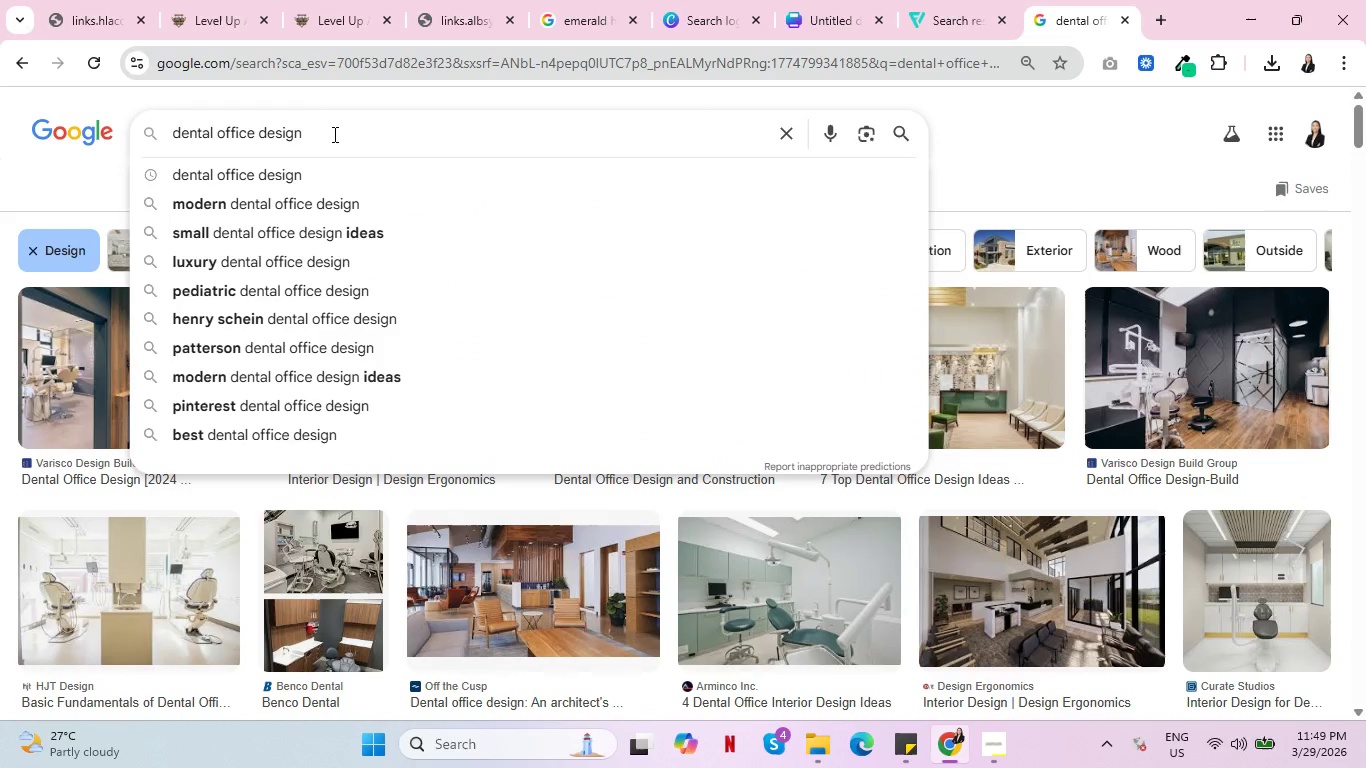 
key(Backspace)
 